 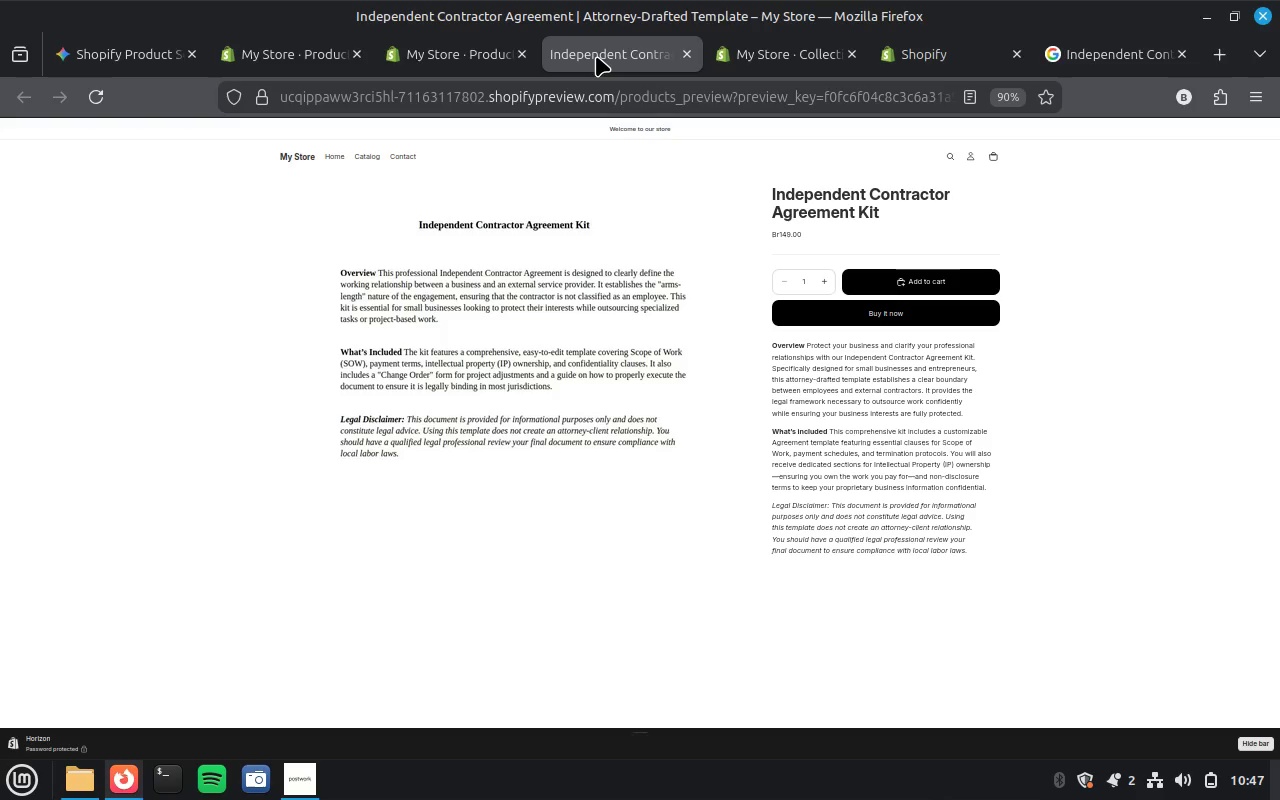 
left_click([437, 46])
 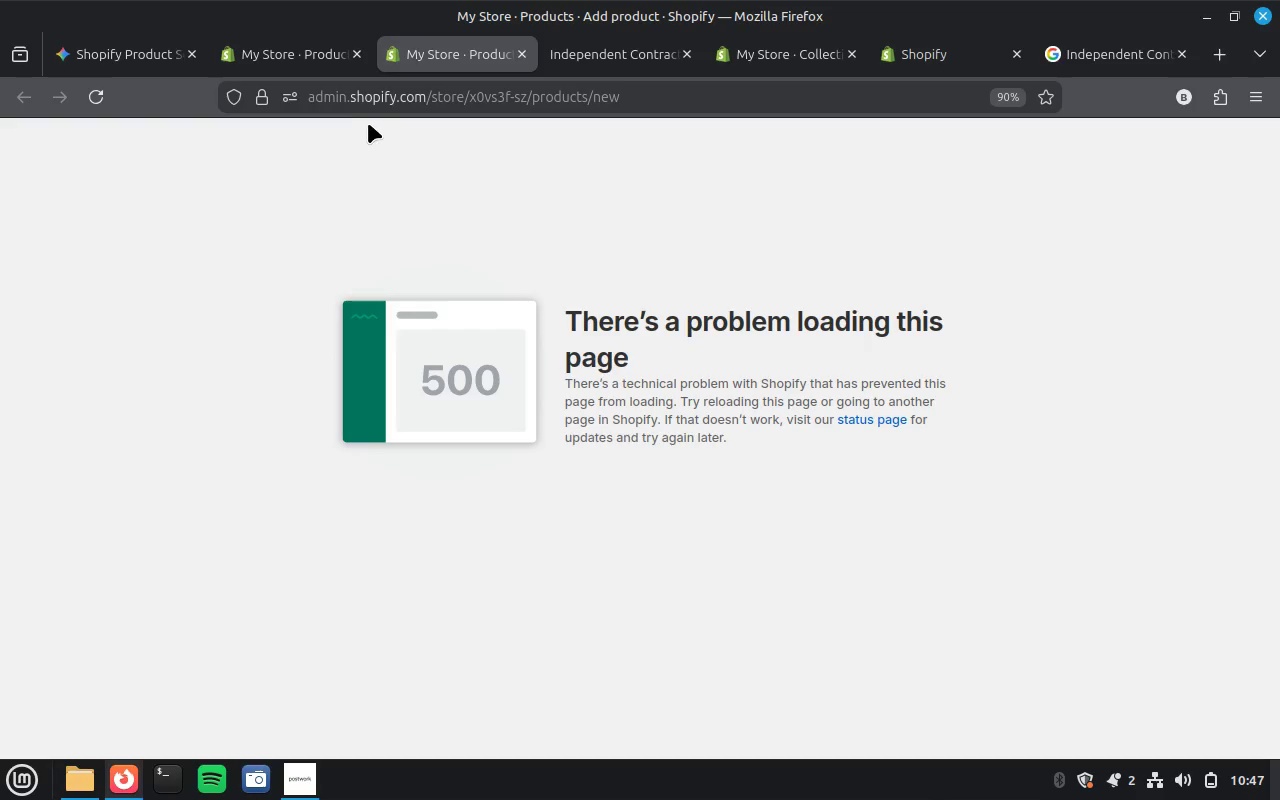 
mouse_move([473, 59])
 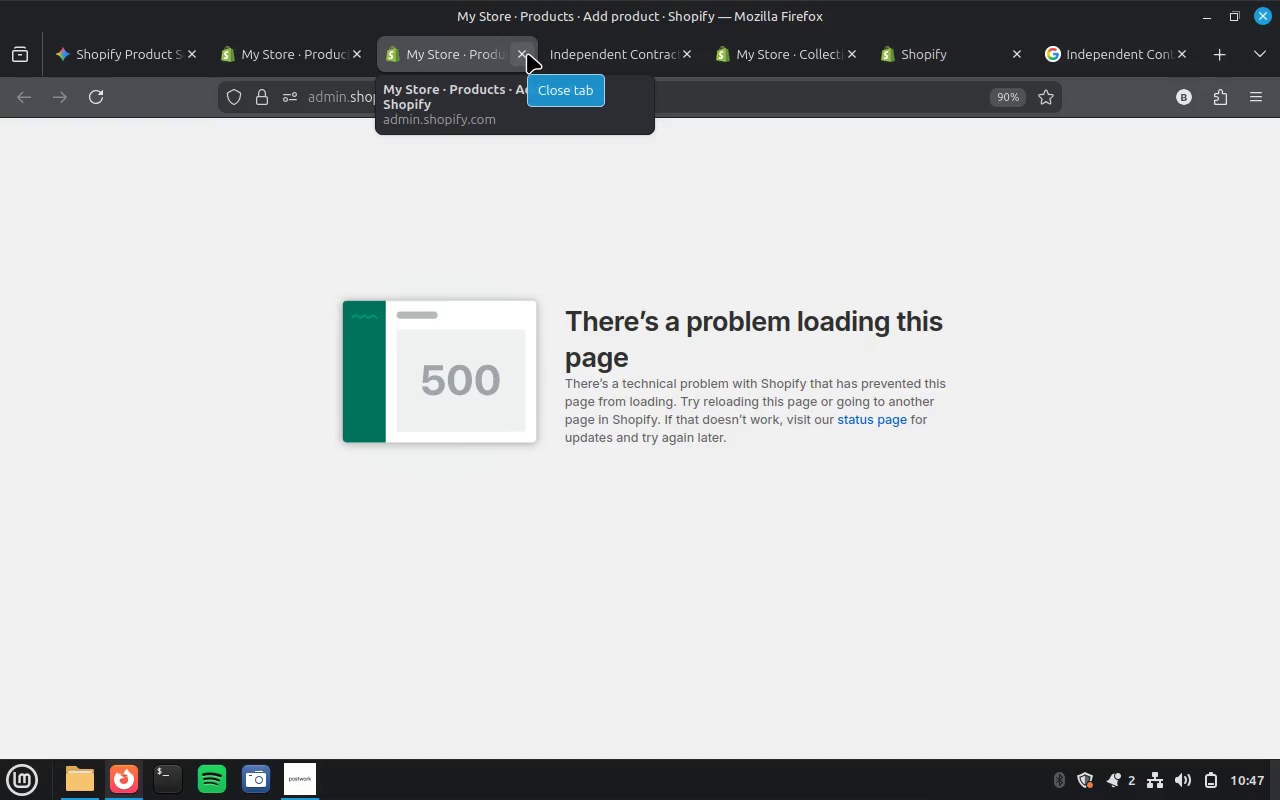 
left_click([527, 53])
 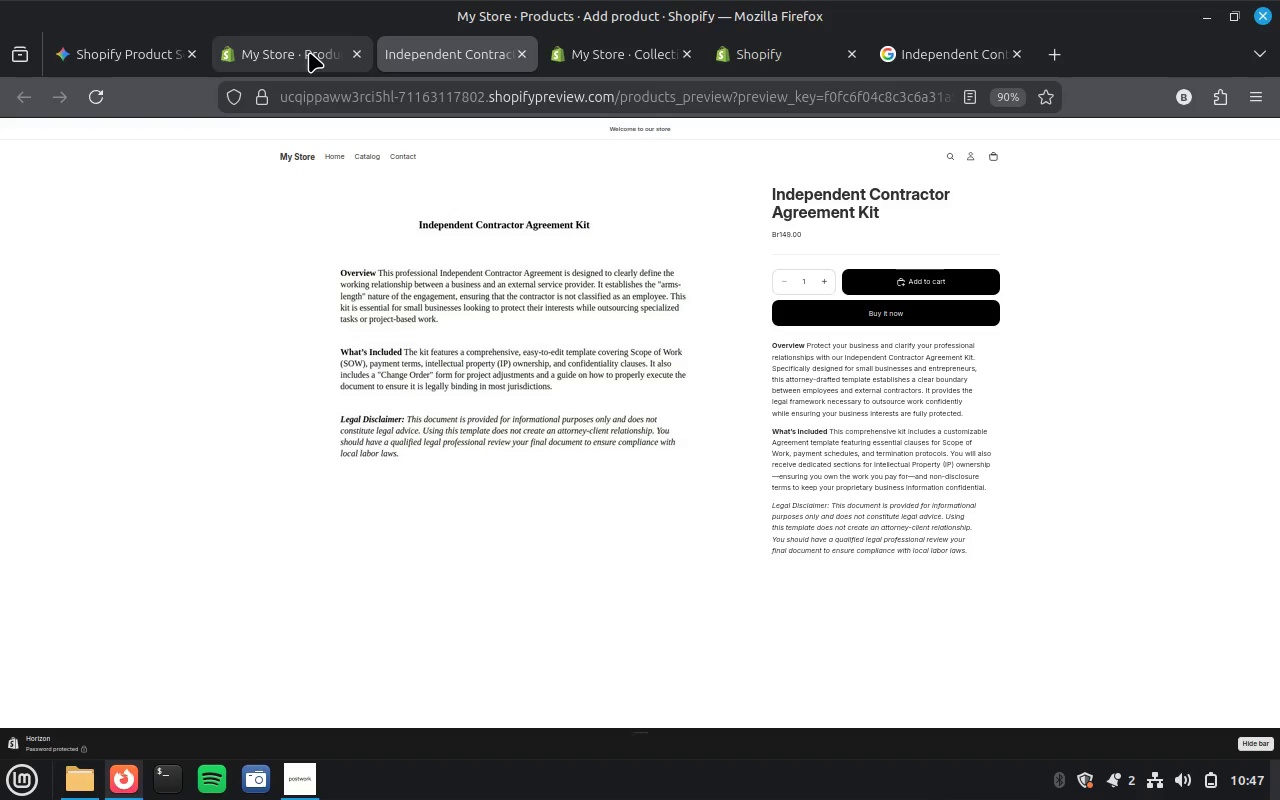 
left_click([309, 52])
 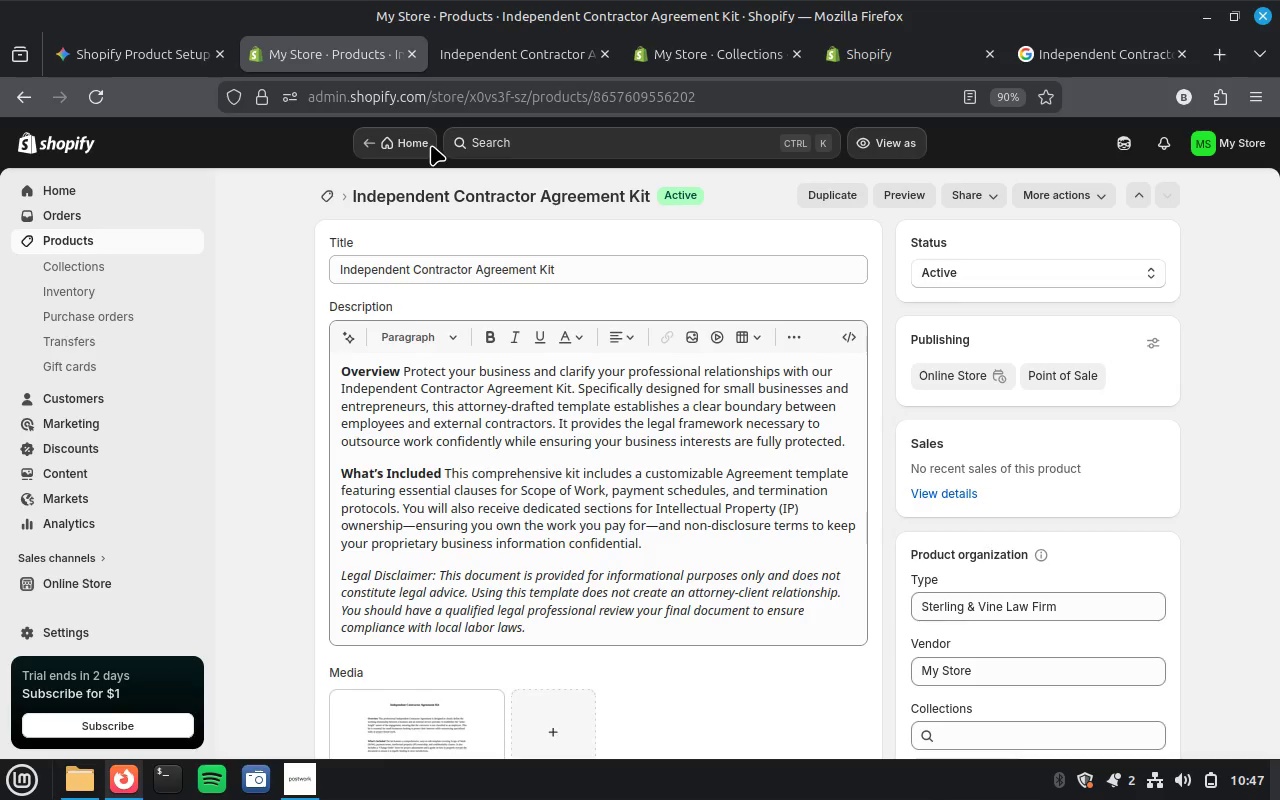 
left_click([498, 59])
 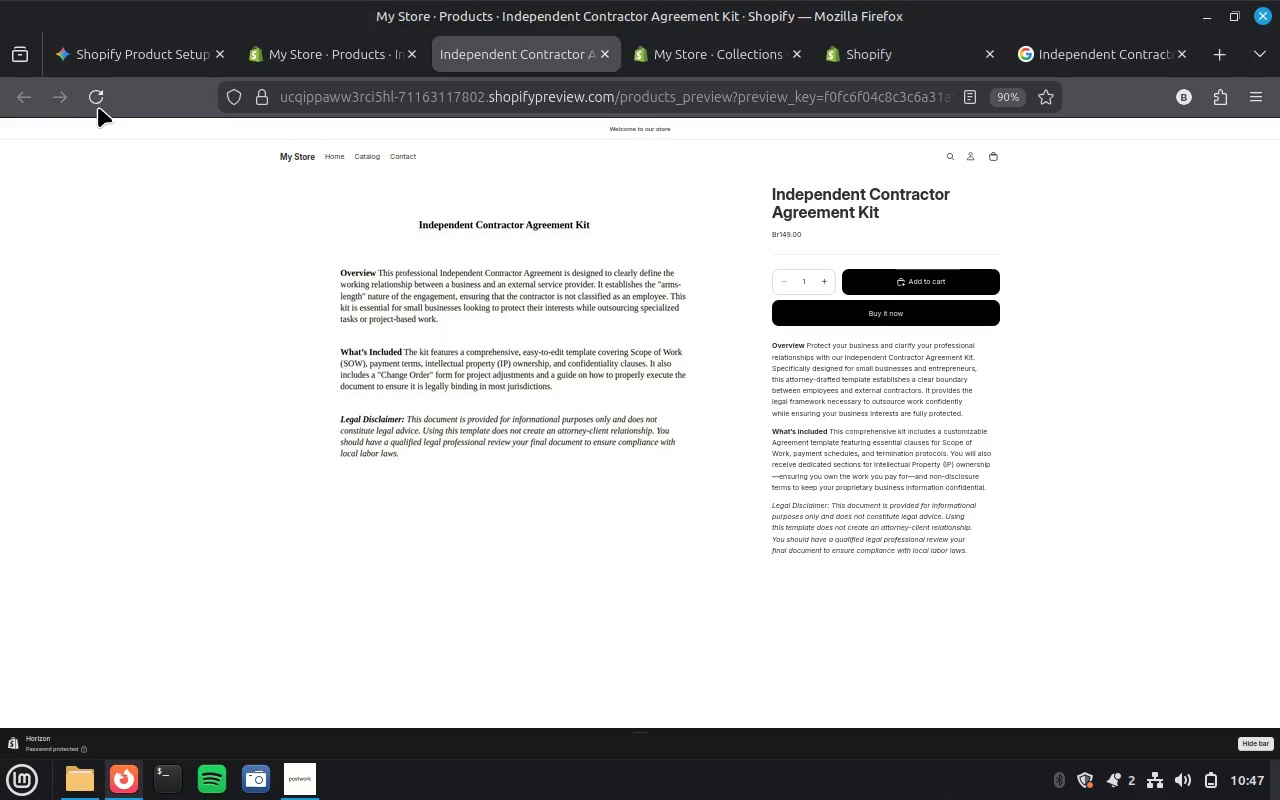 
left_click([89, 97])
 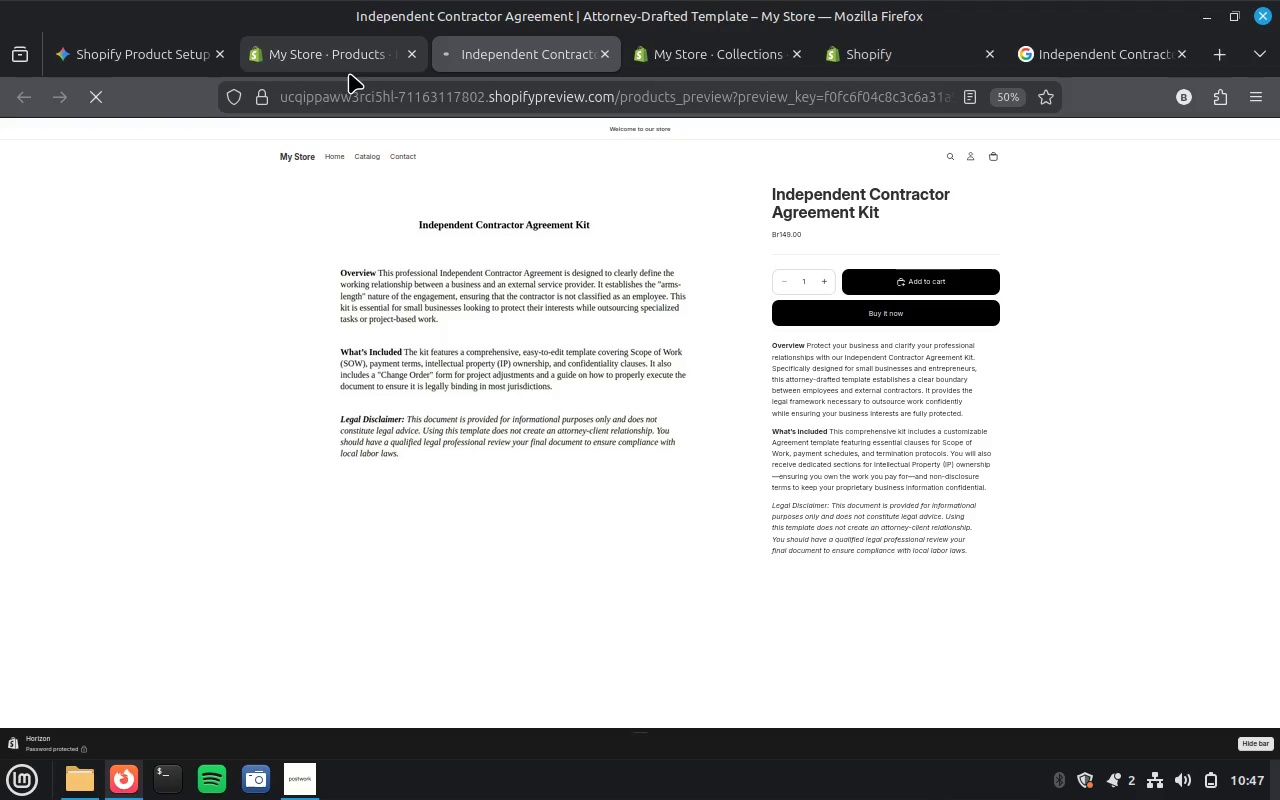 
left_click([323, 64])
 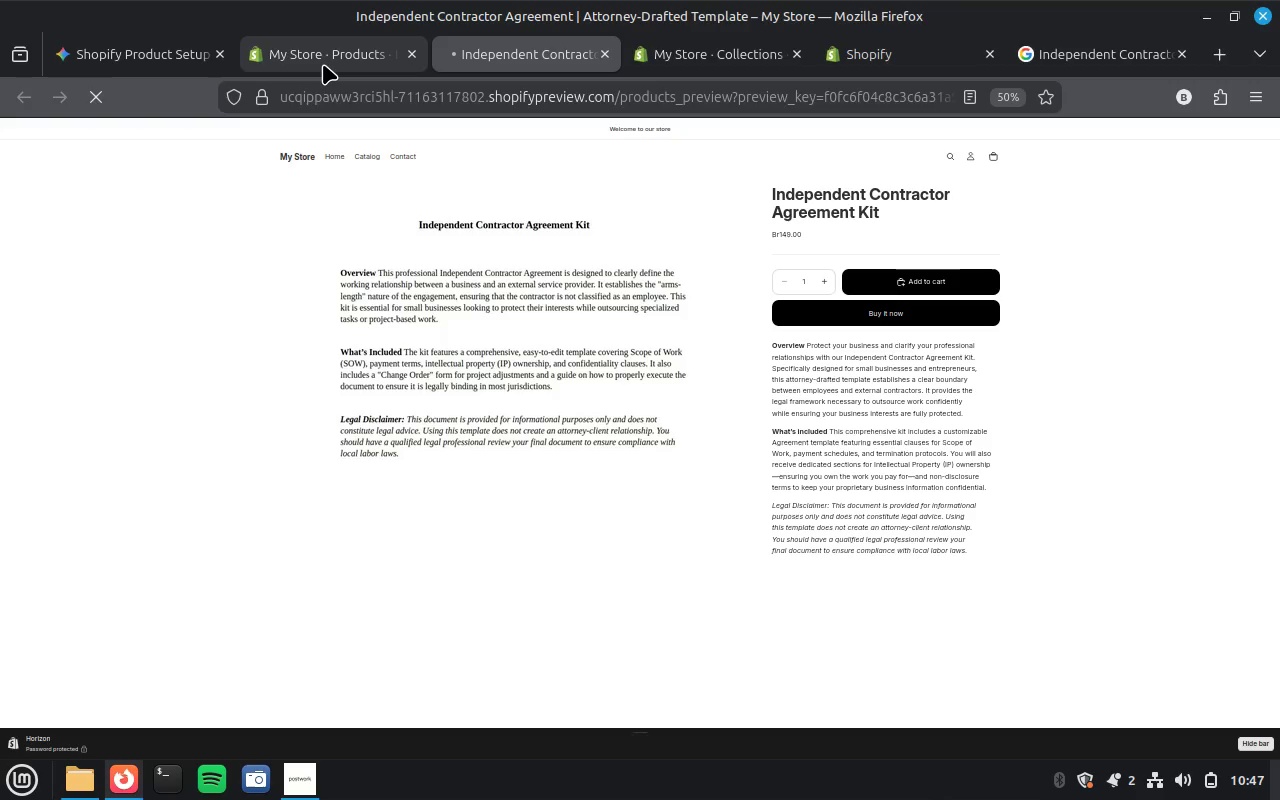 
mouse_move([318, 96])
 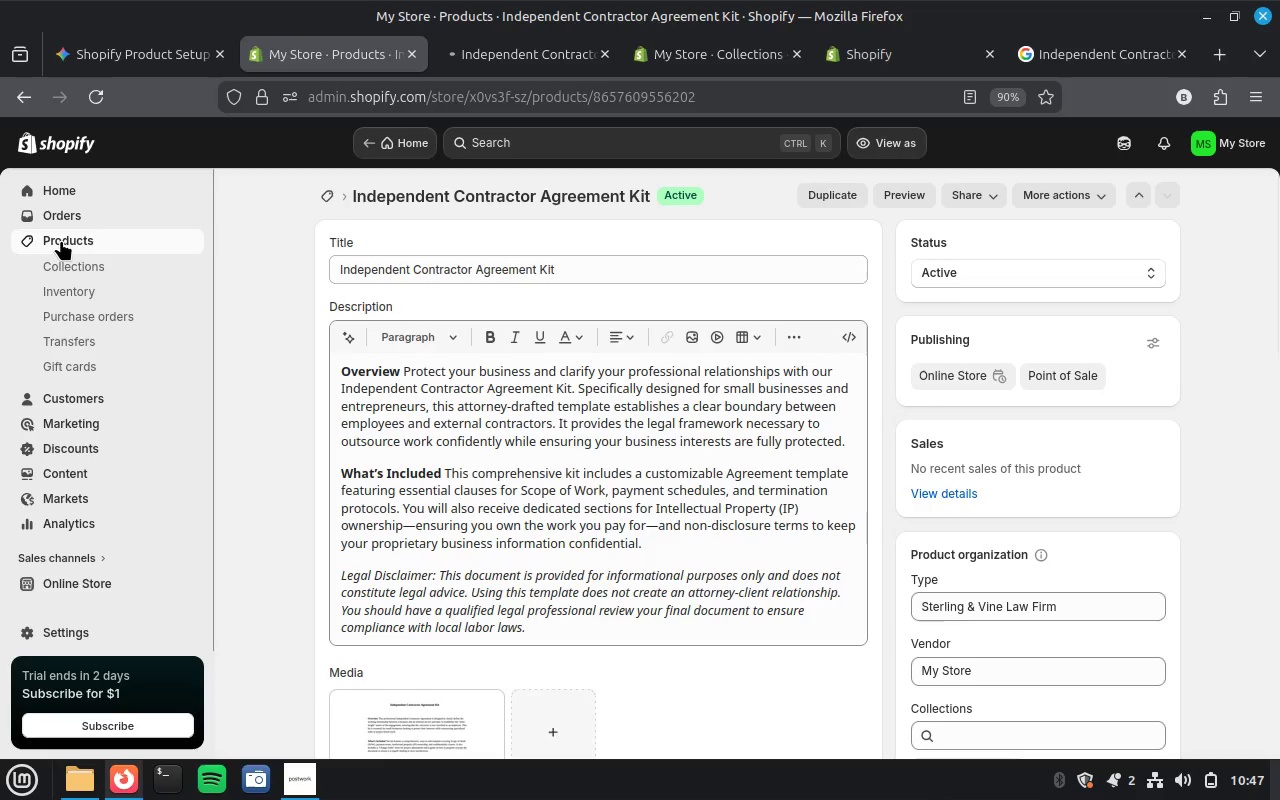 
left_click([61, 240])
 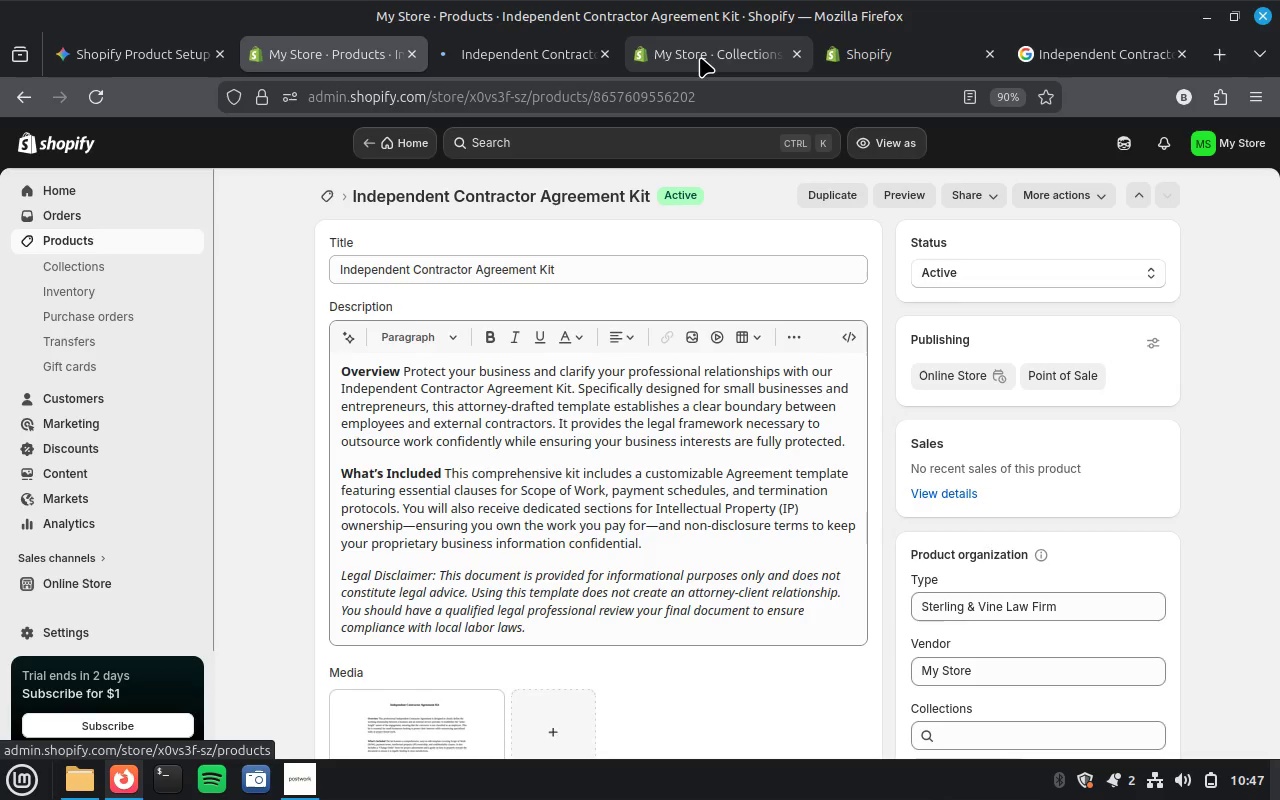 
left_click([698, 52])
 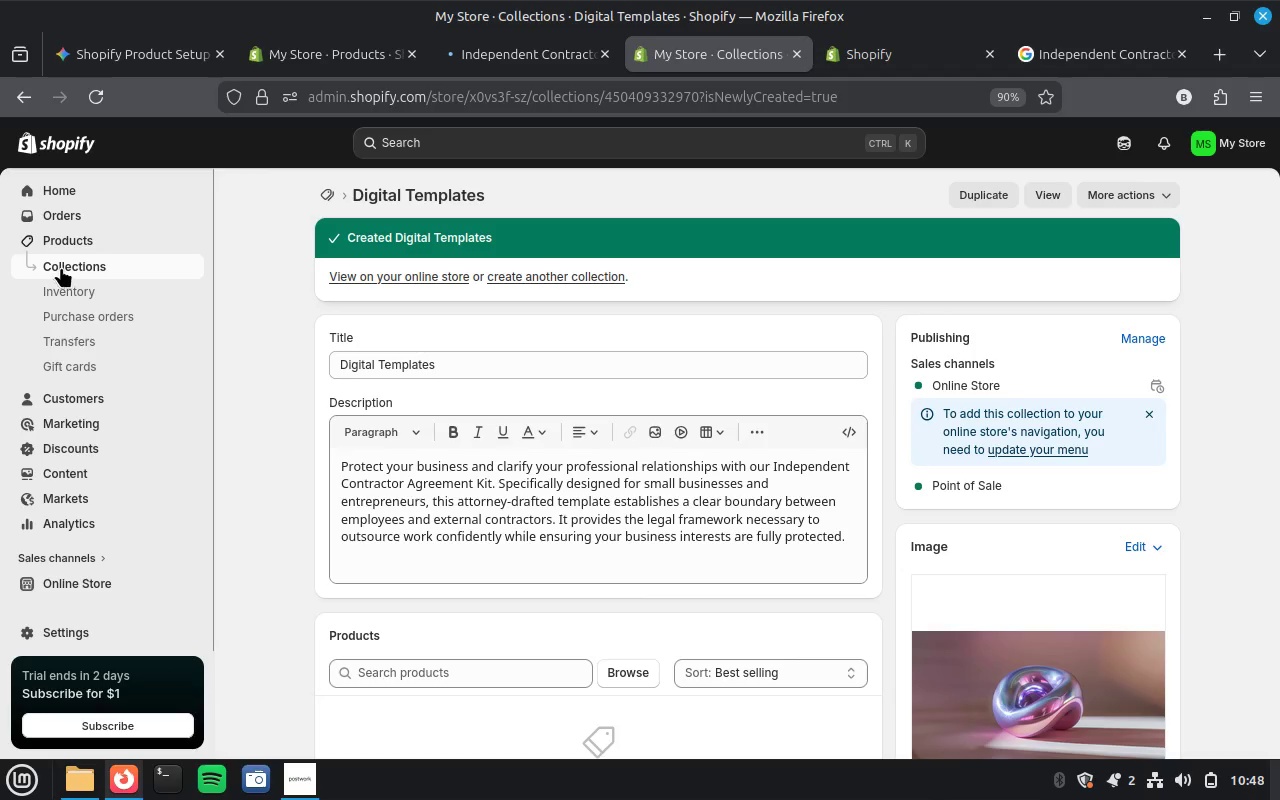 
wait(7.13)
 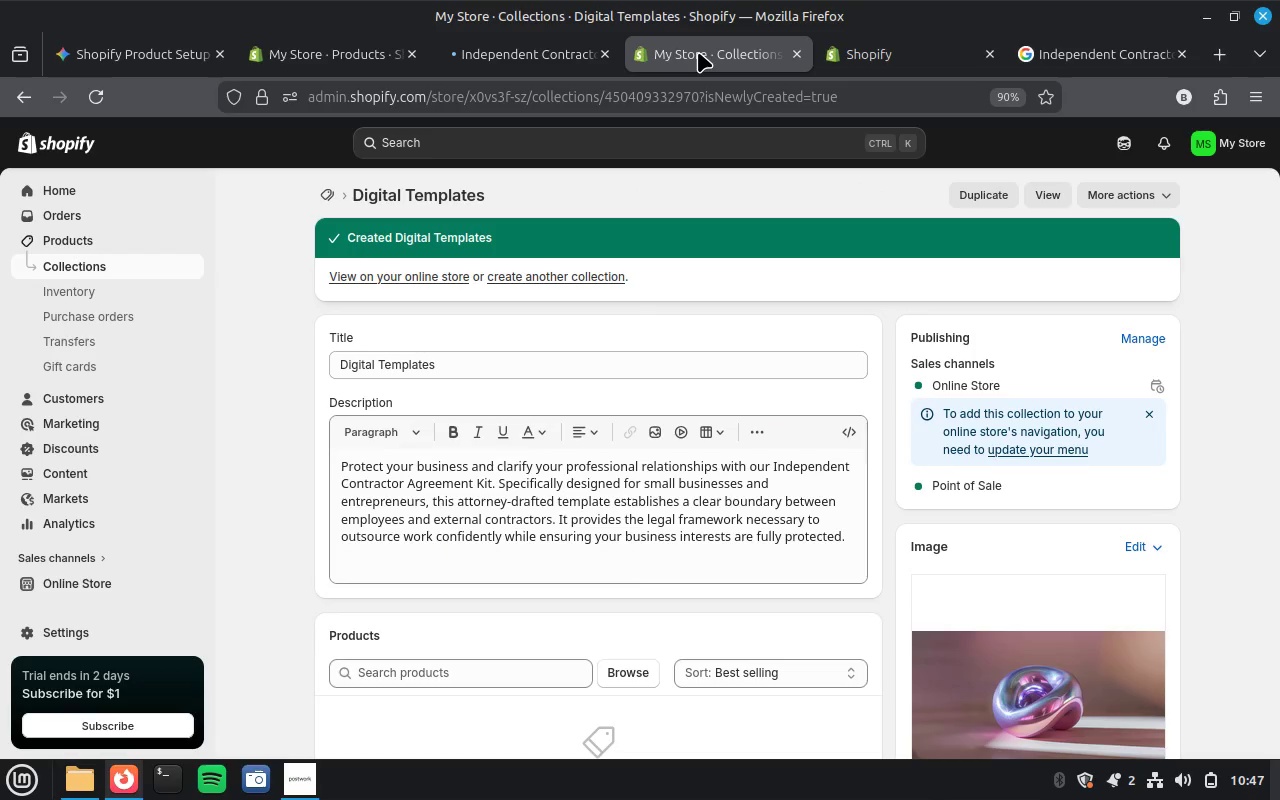 
left_click([61, 267])
 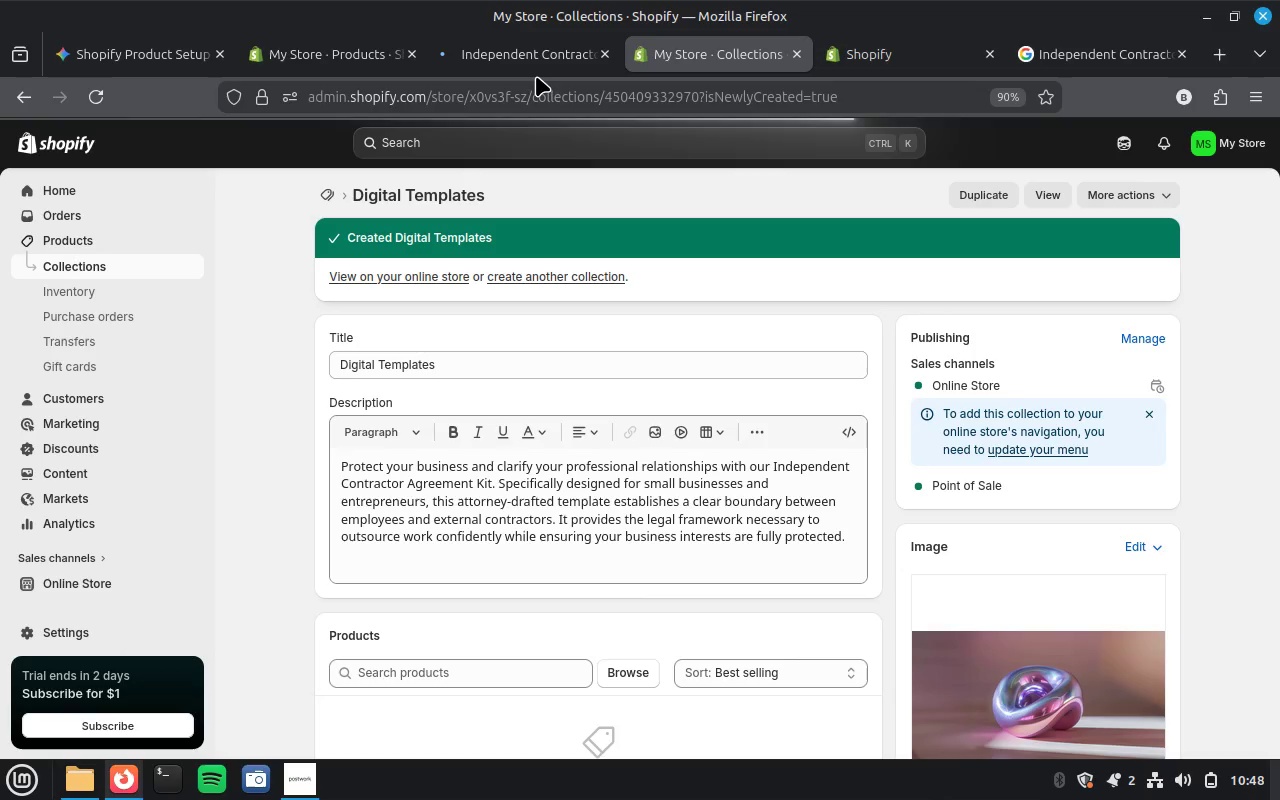 
wait(5.21)
 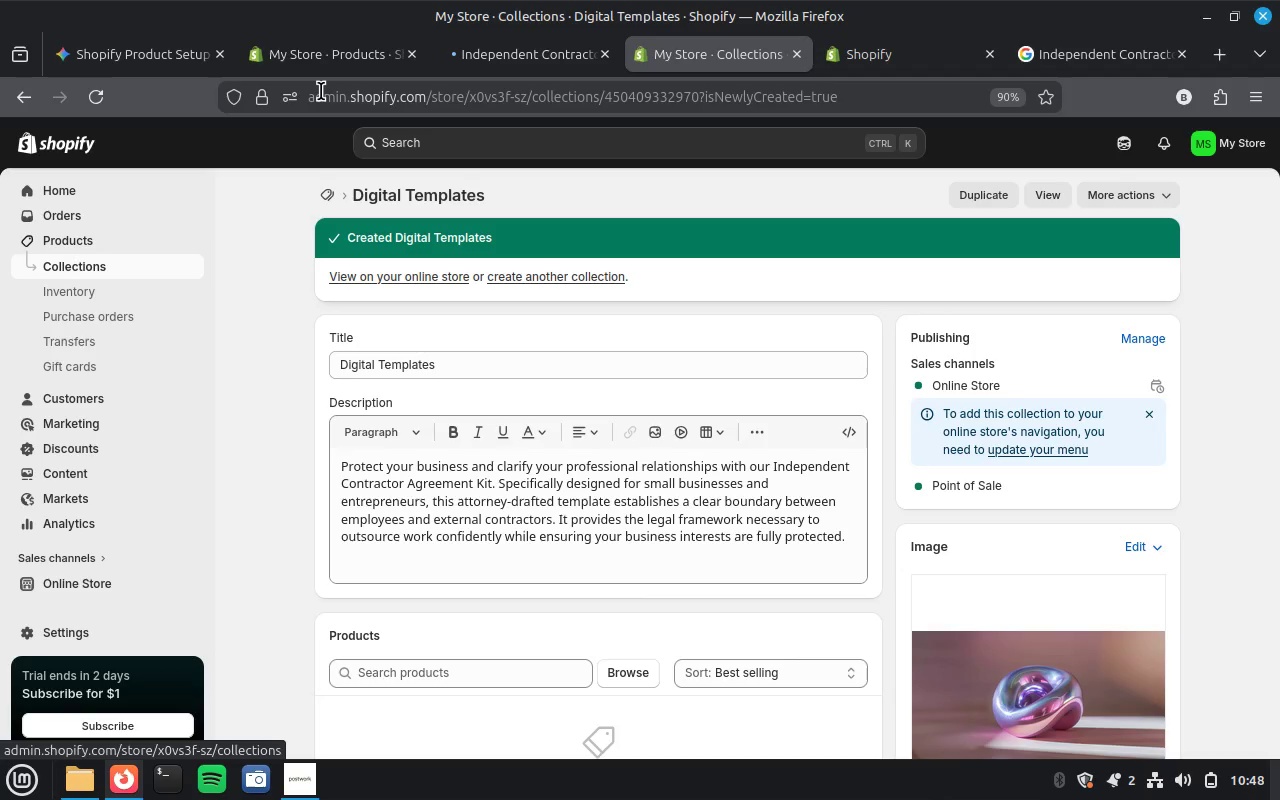 
left_click([529, 58])
 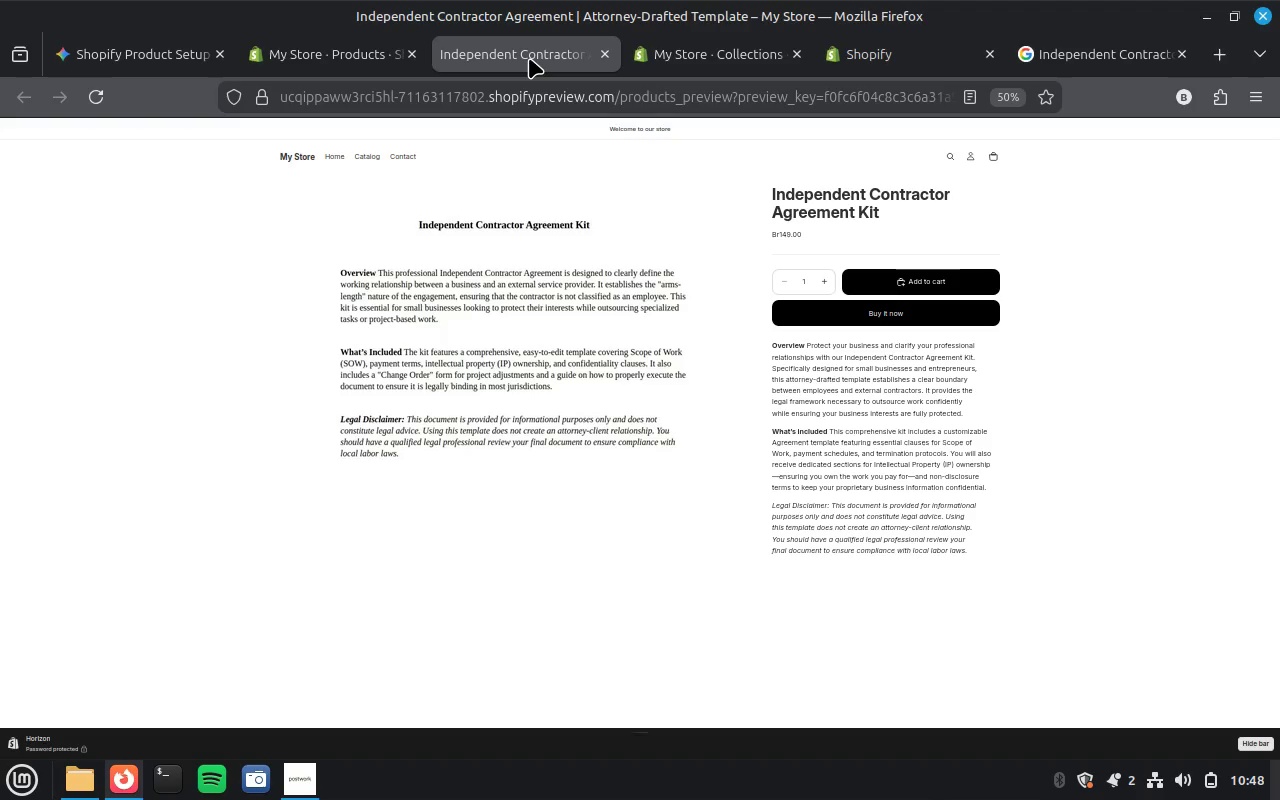 
wait(7.19)
 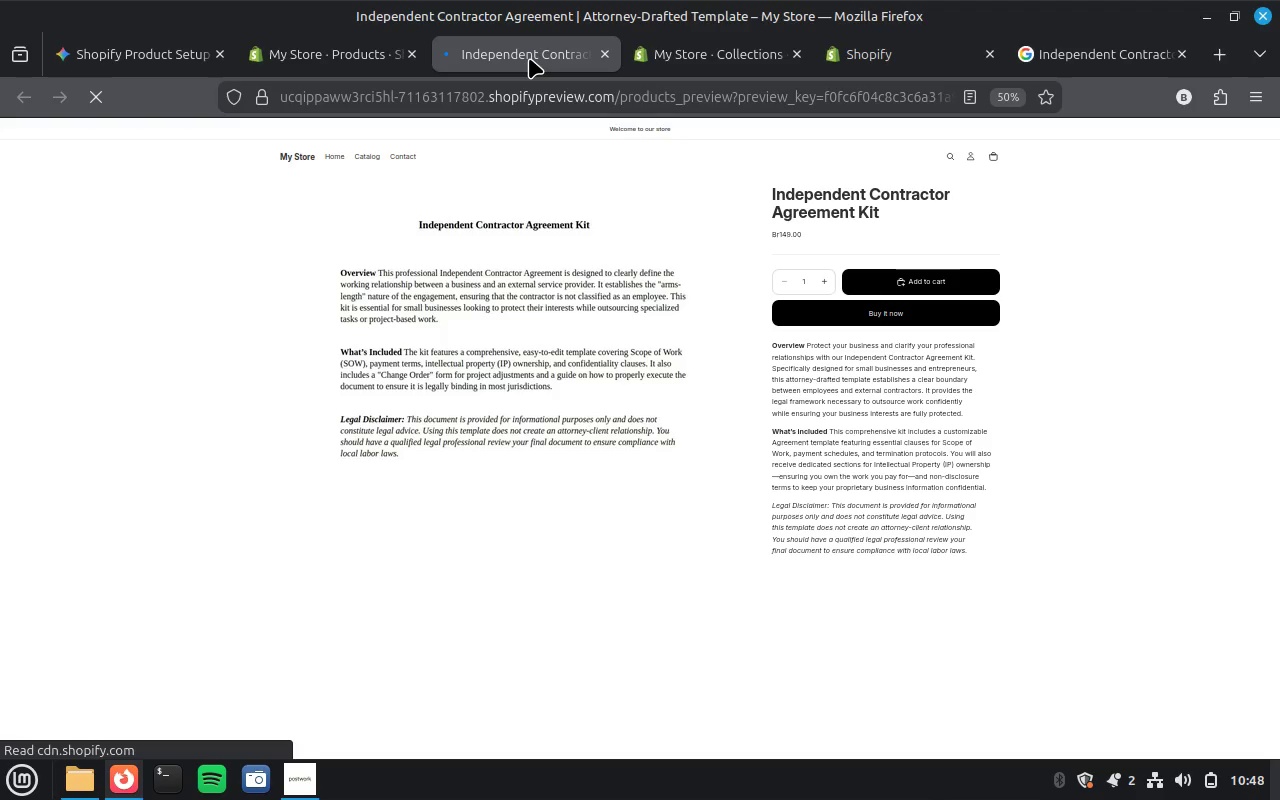 
left_click([352, 47])
 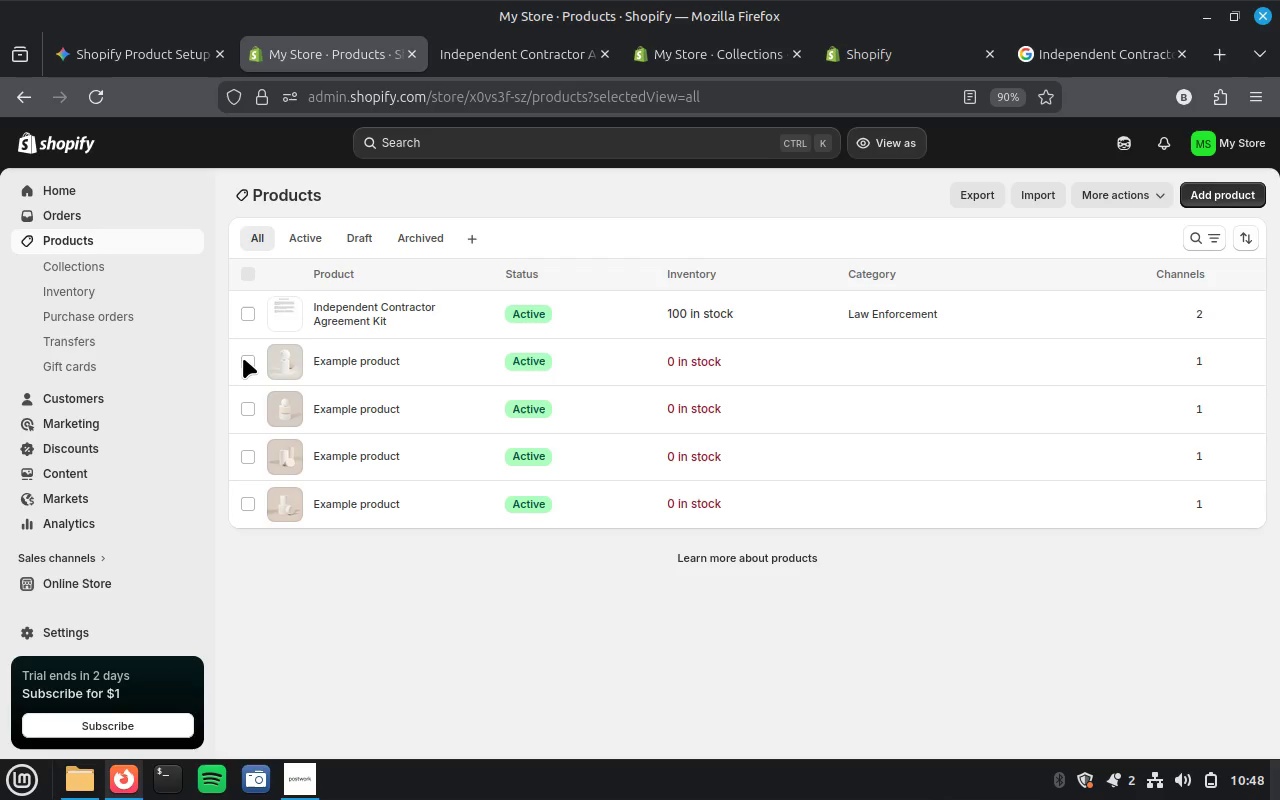 
left_click([245, 357])
 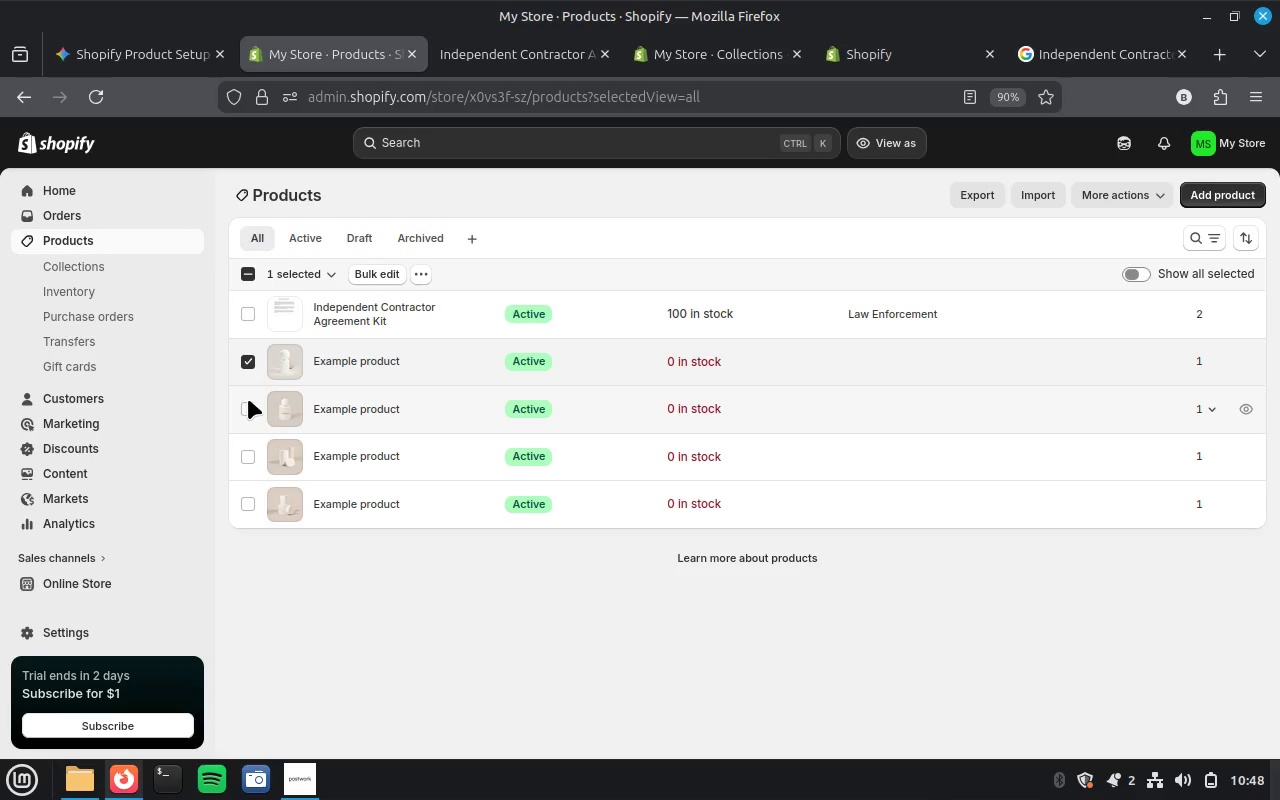 
left_click([247, 407])
 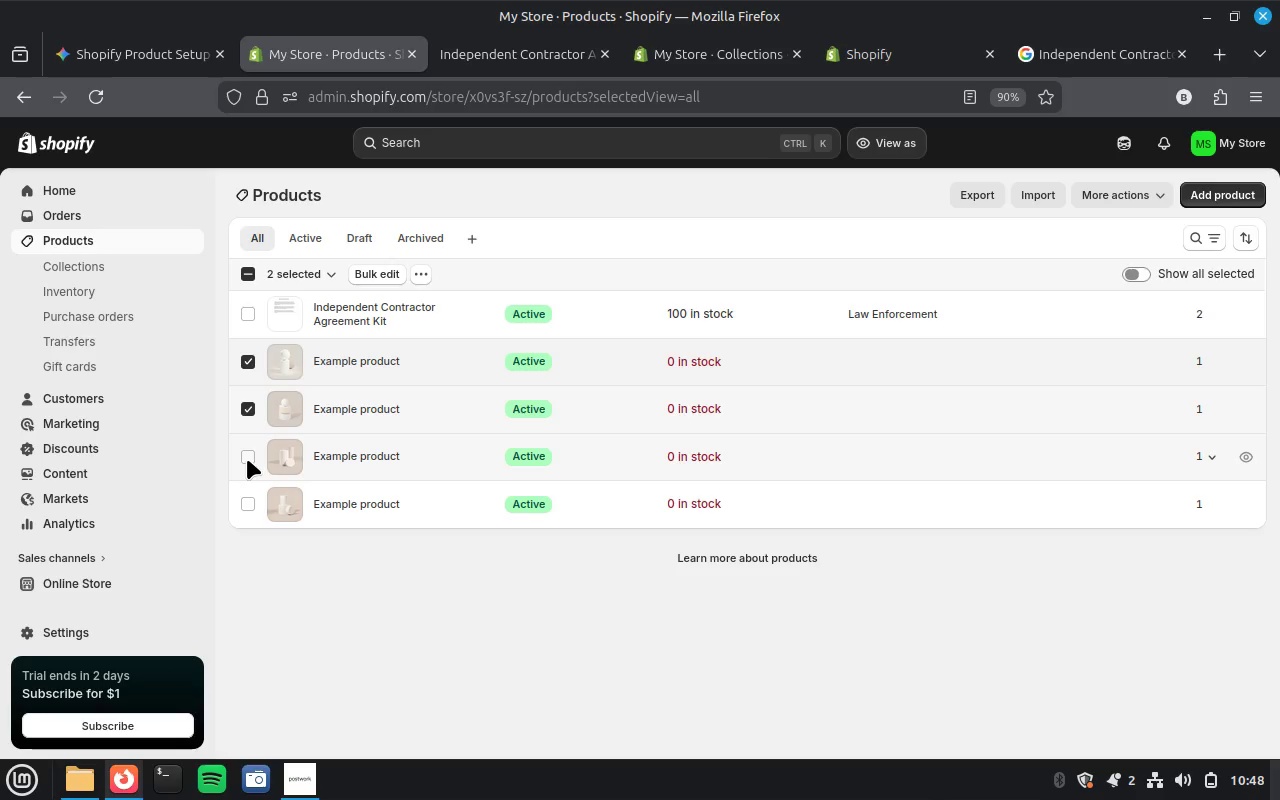 
left_click([247, 459])
 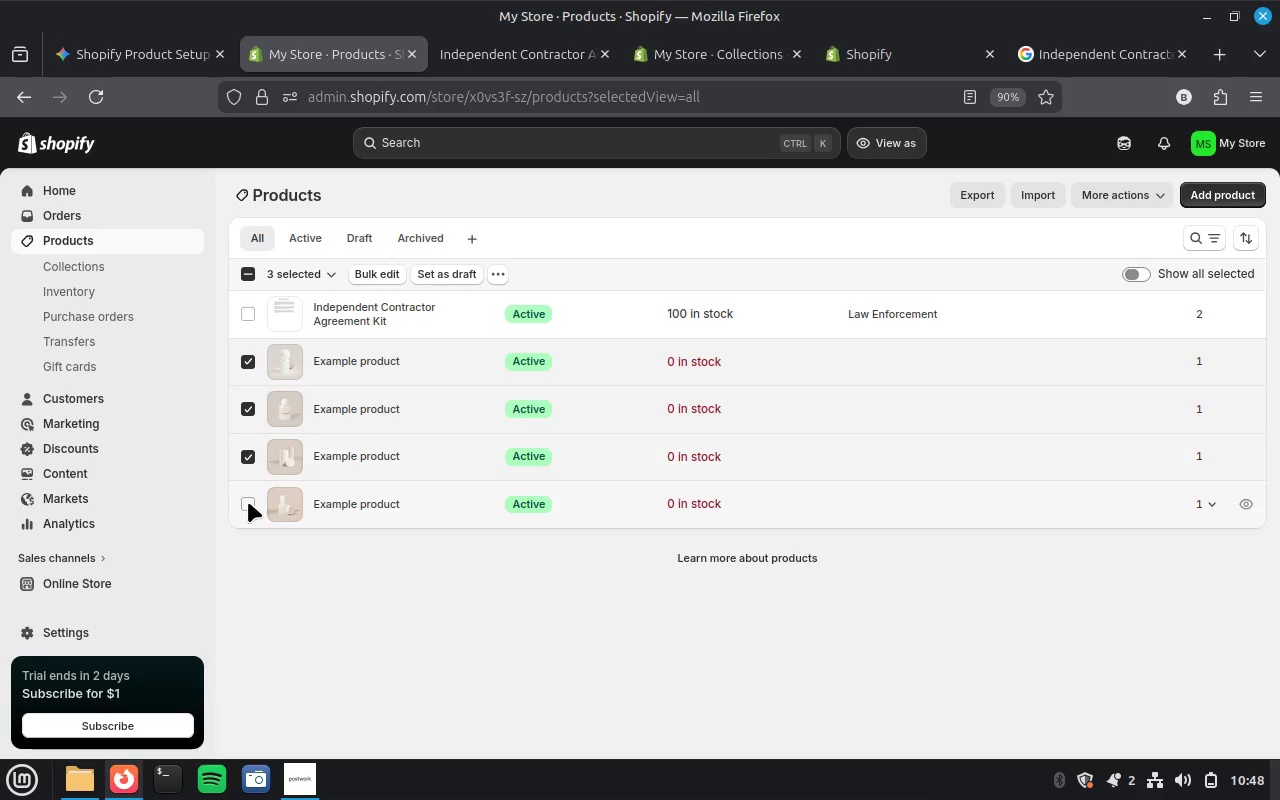 
left_click([248, 502])
 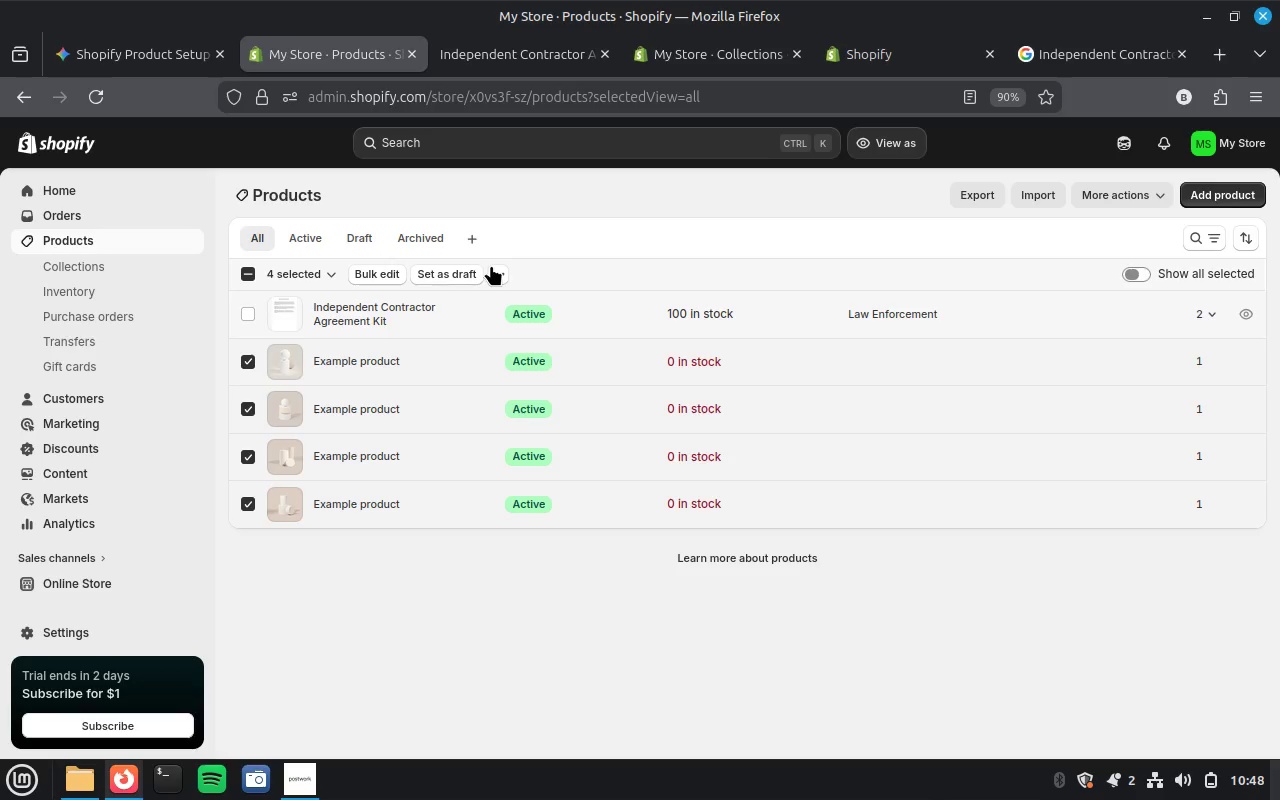 
left_click([499, 269])
 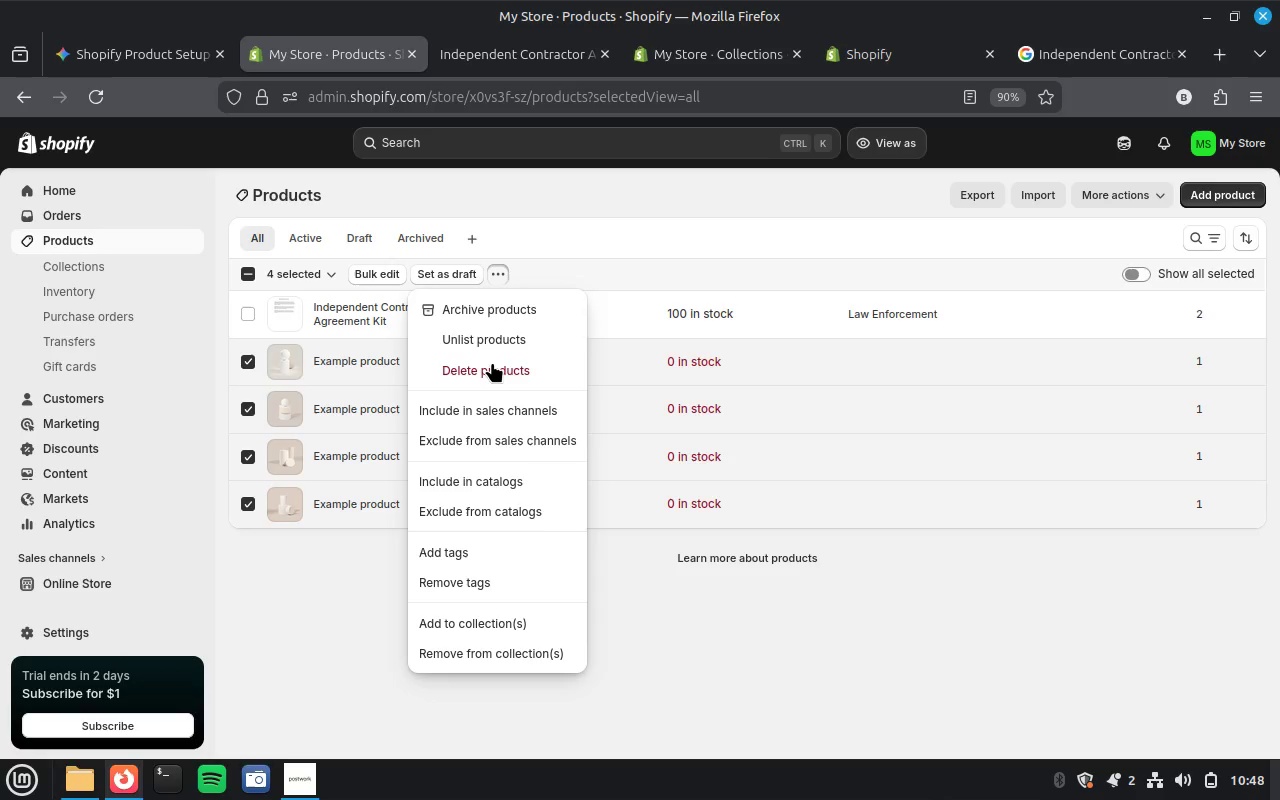 
left_click([492, 362])
 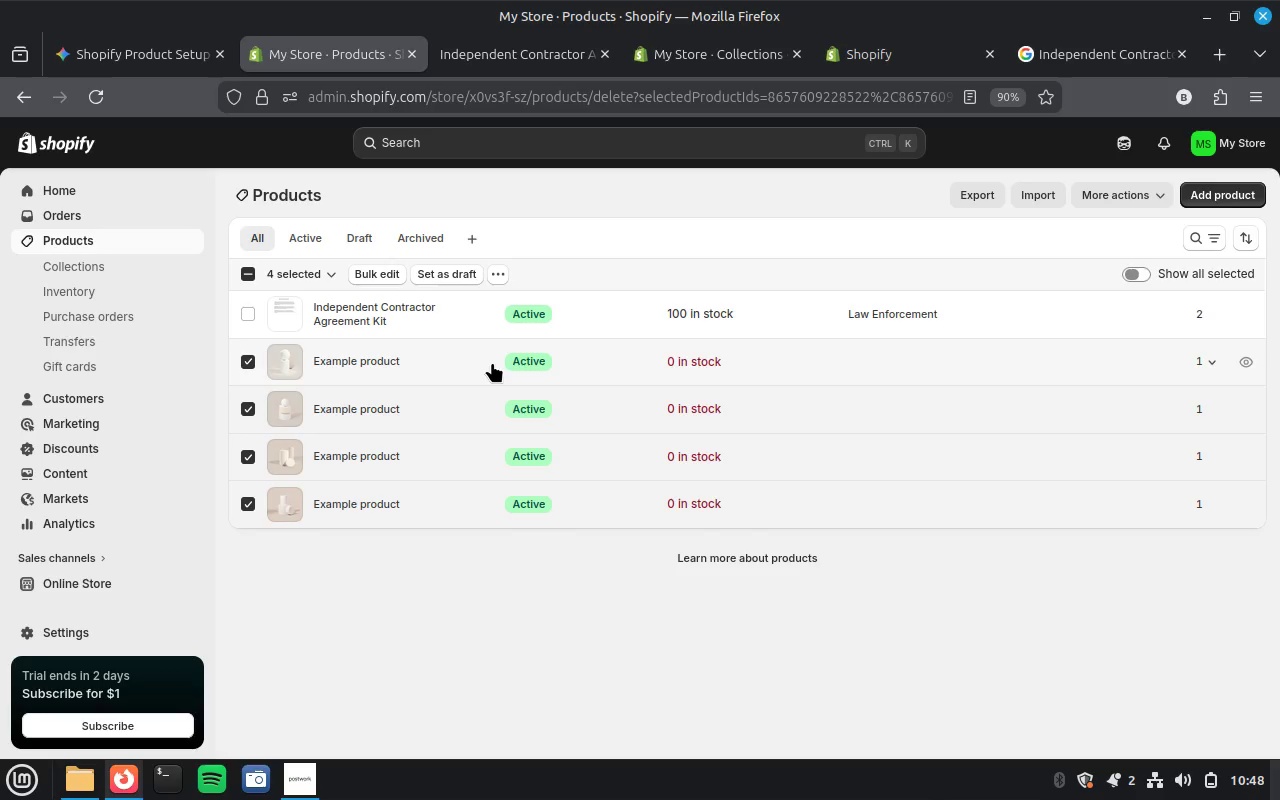 
wait(10.01)
 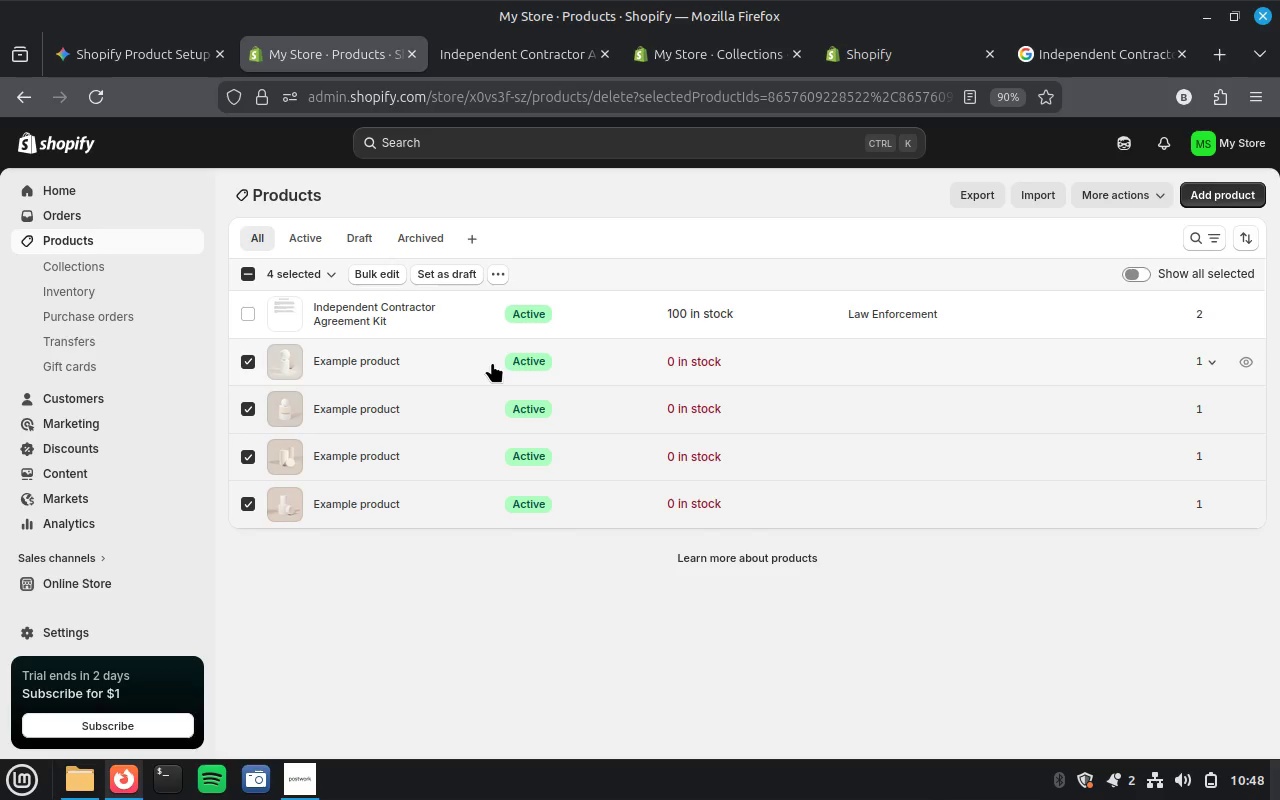 
left_click([492, 362])
 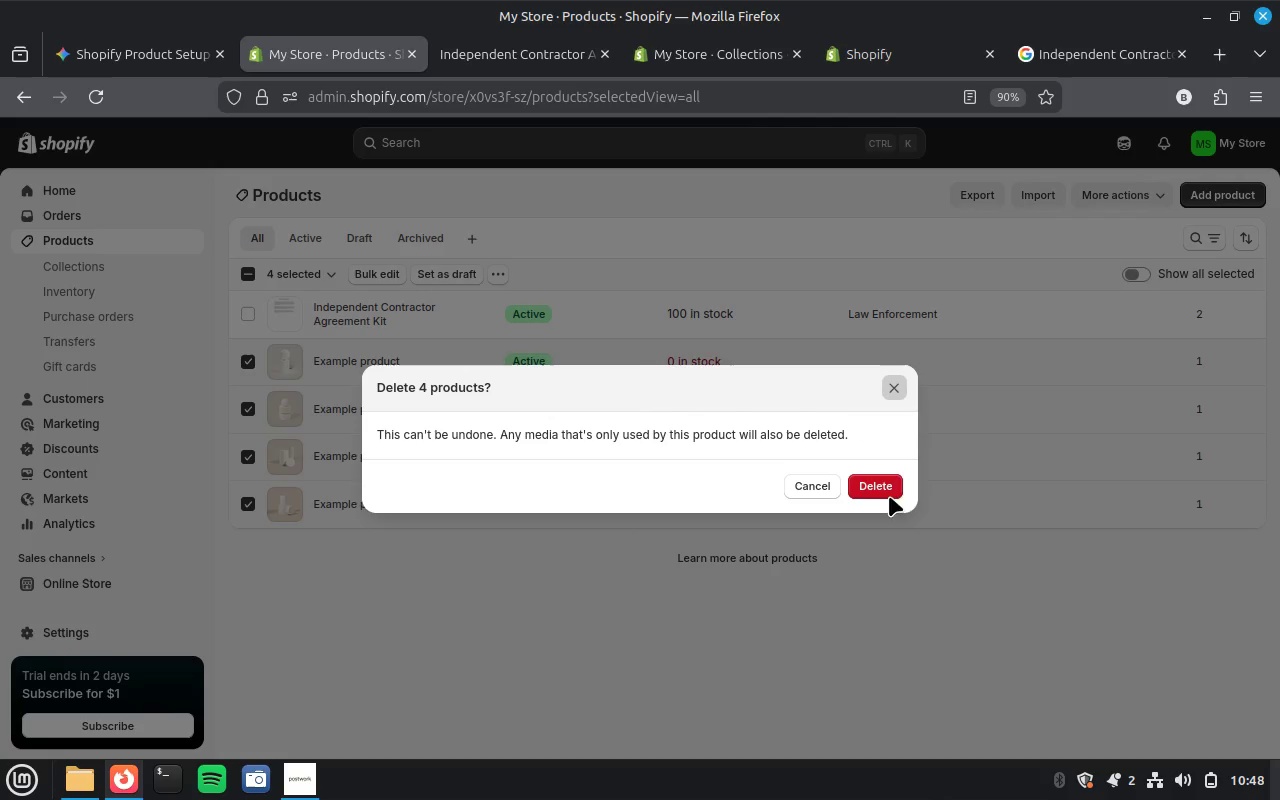 
left_click([879, 484])
 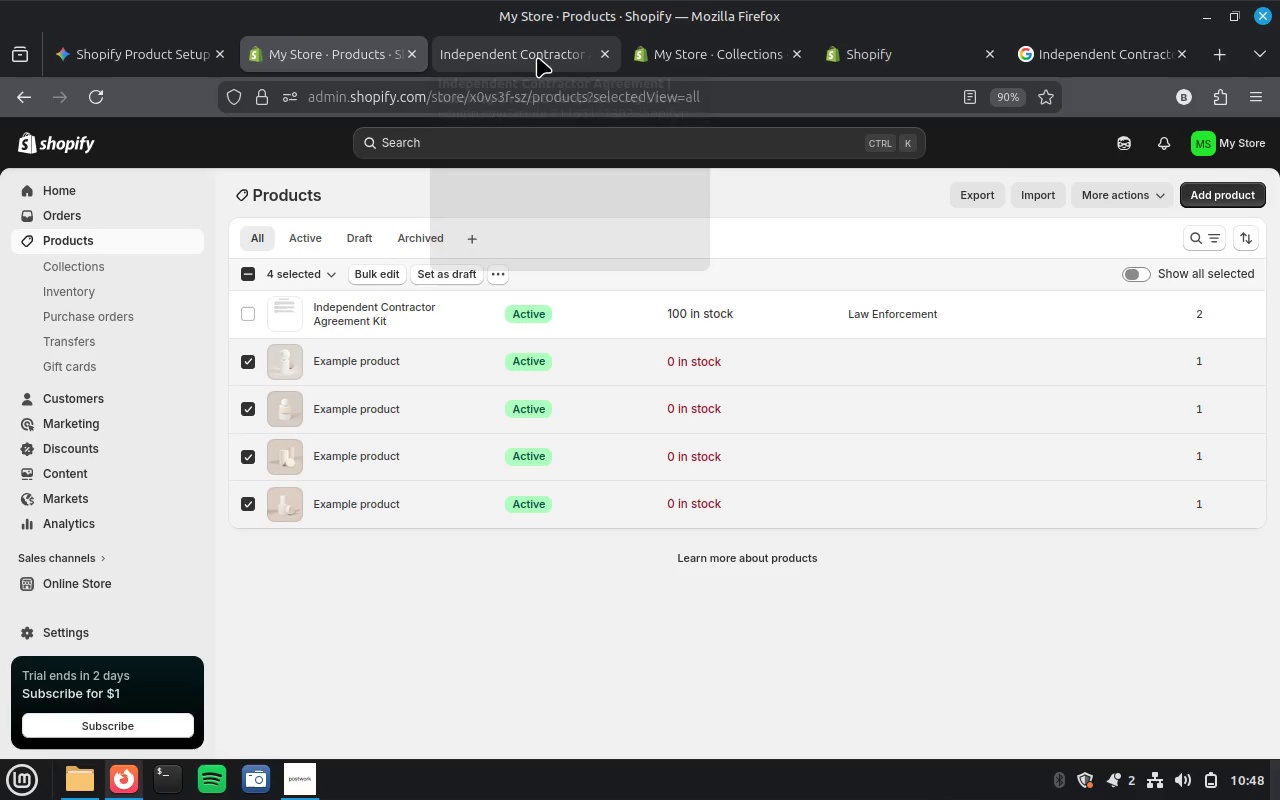 
wait(5.53)
 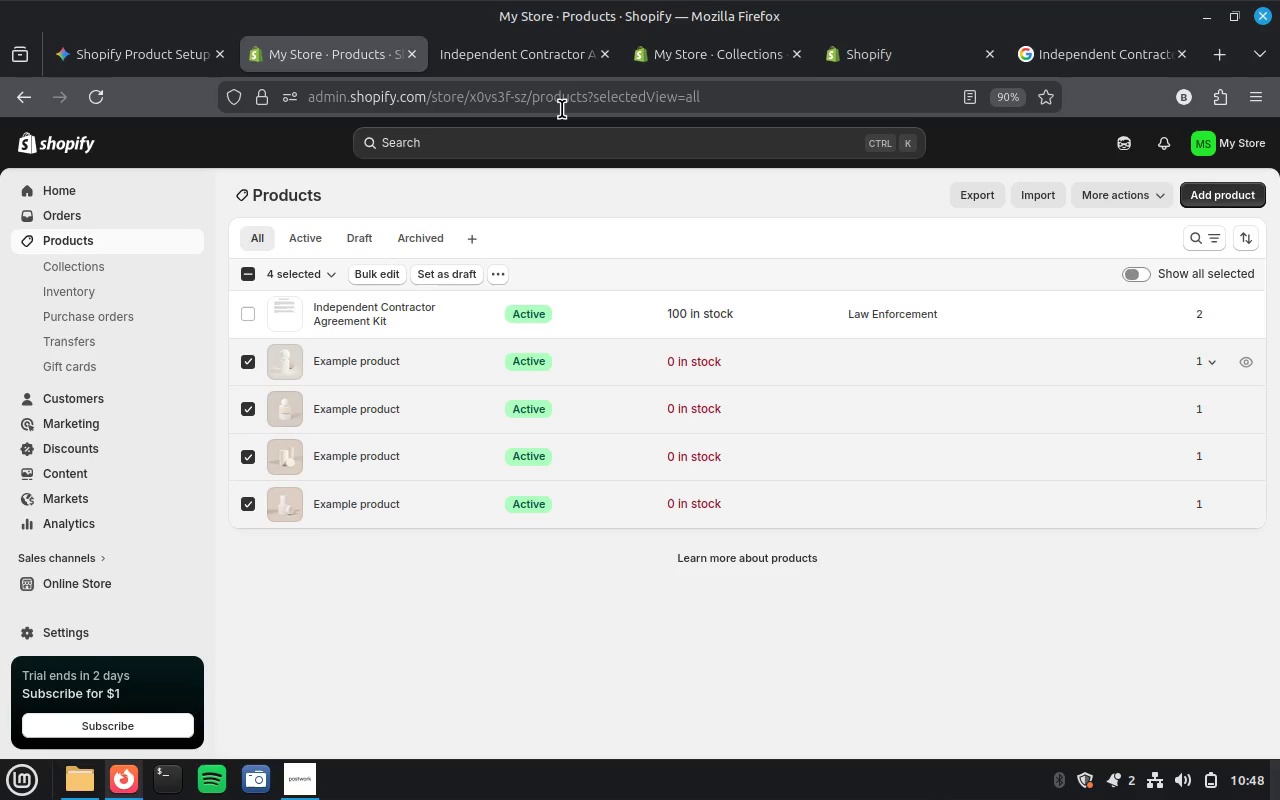 
scroll: coordinate [626, 495], scroll_direction: down, amount: 7.0
 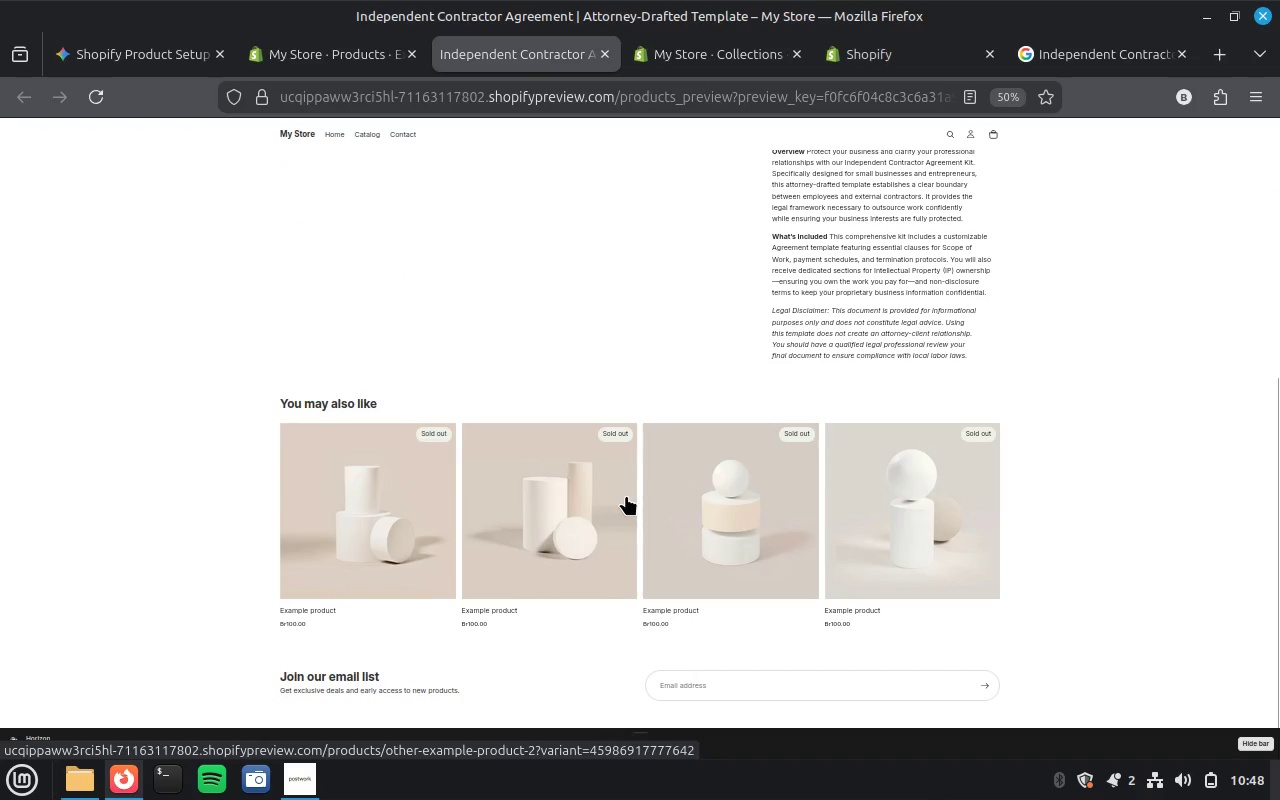 
scroll: coordinate [626, 495], scroll_direction: up, amount: 8.0
 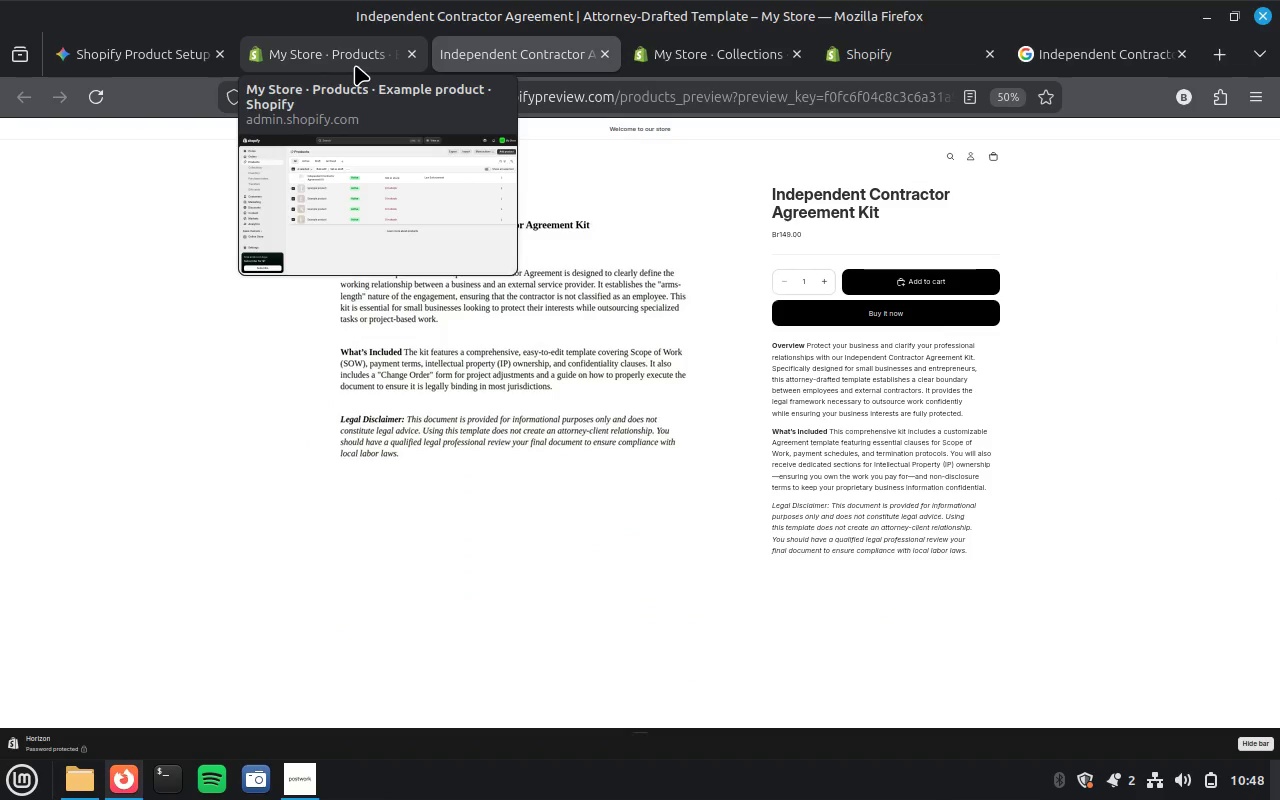 
left_click([355, 65])
 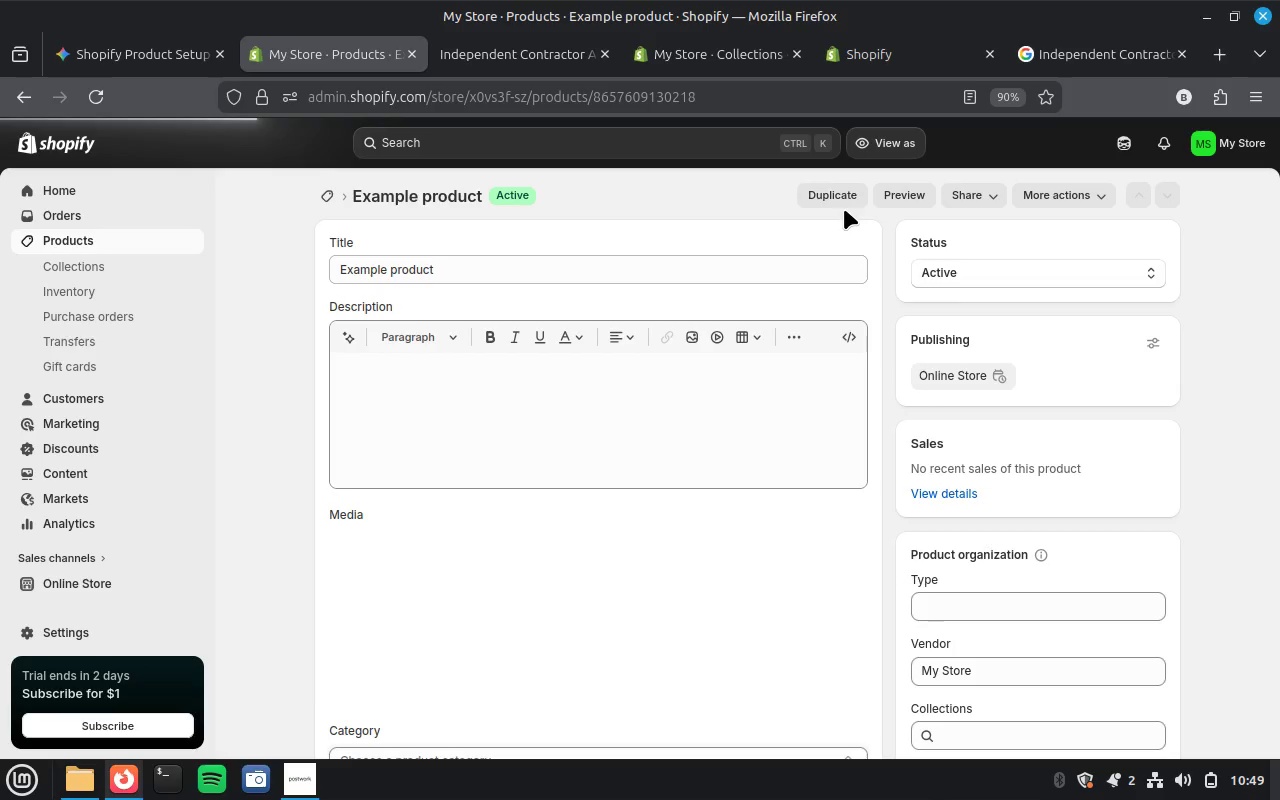 
wait(17.09)
 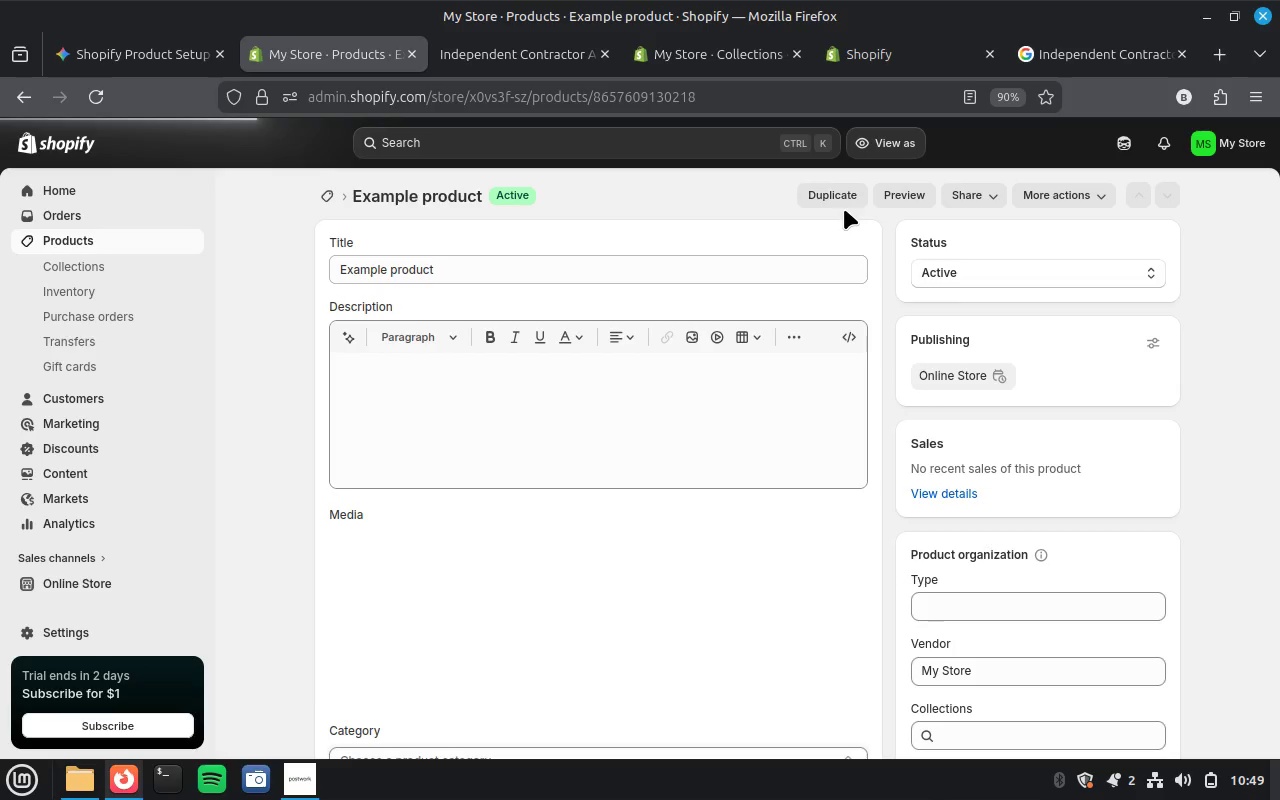 
left_click([29, 107])
 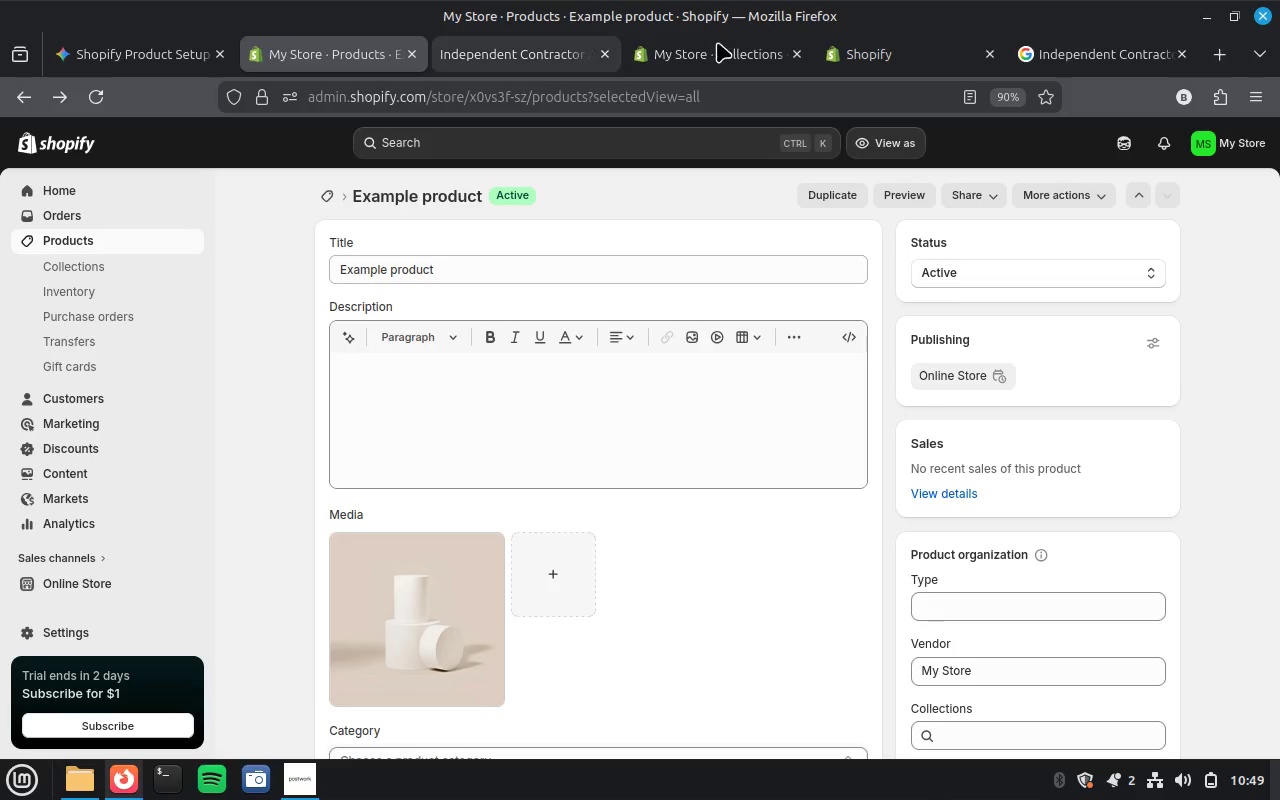 
left_click([726, 41])
 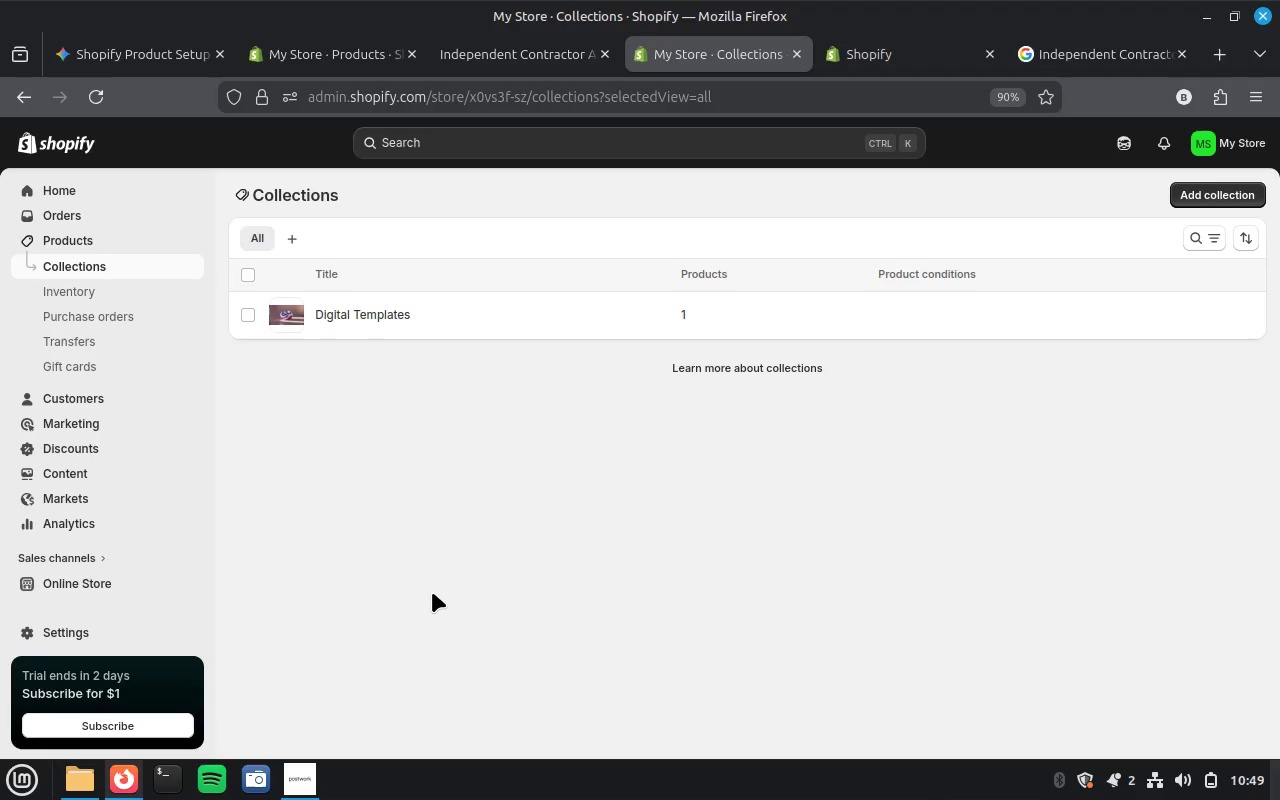 
wait(5.7)
 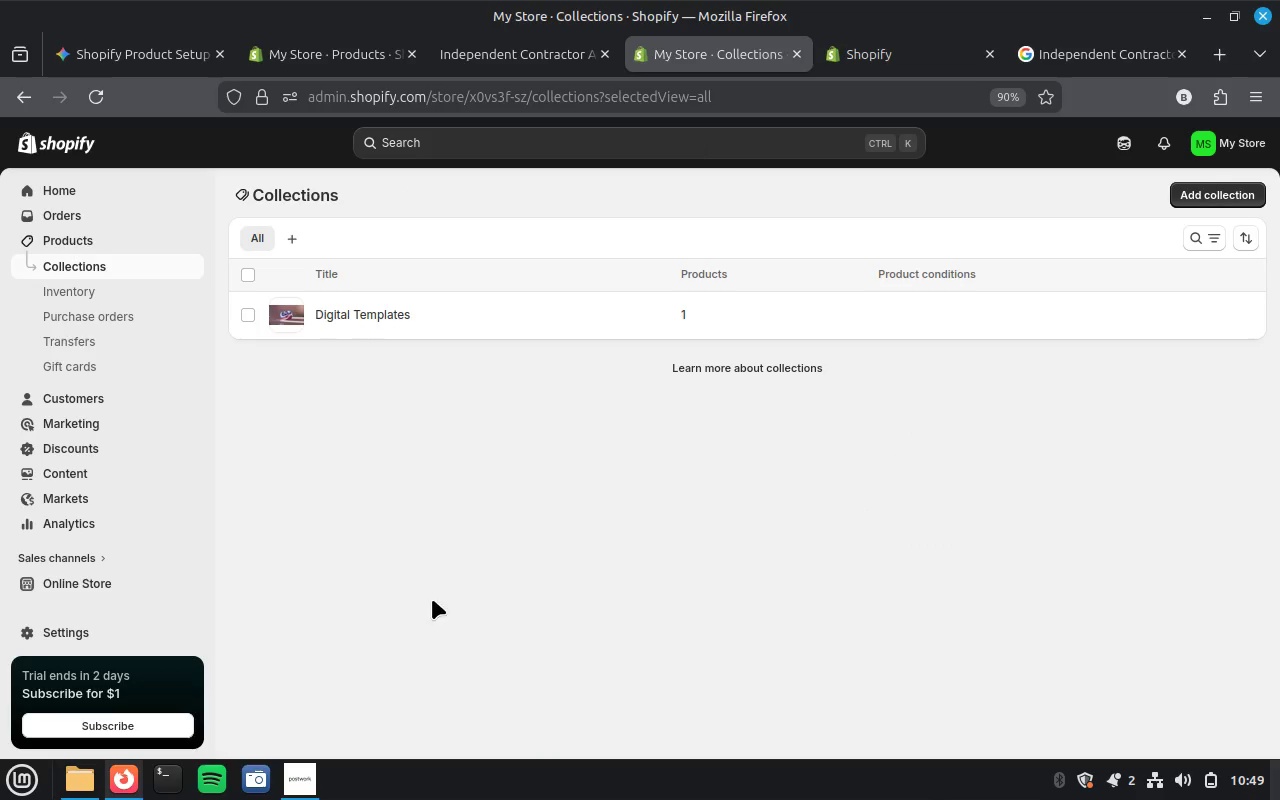 
left_click([883, 48])
 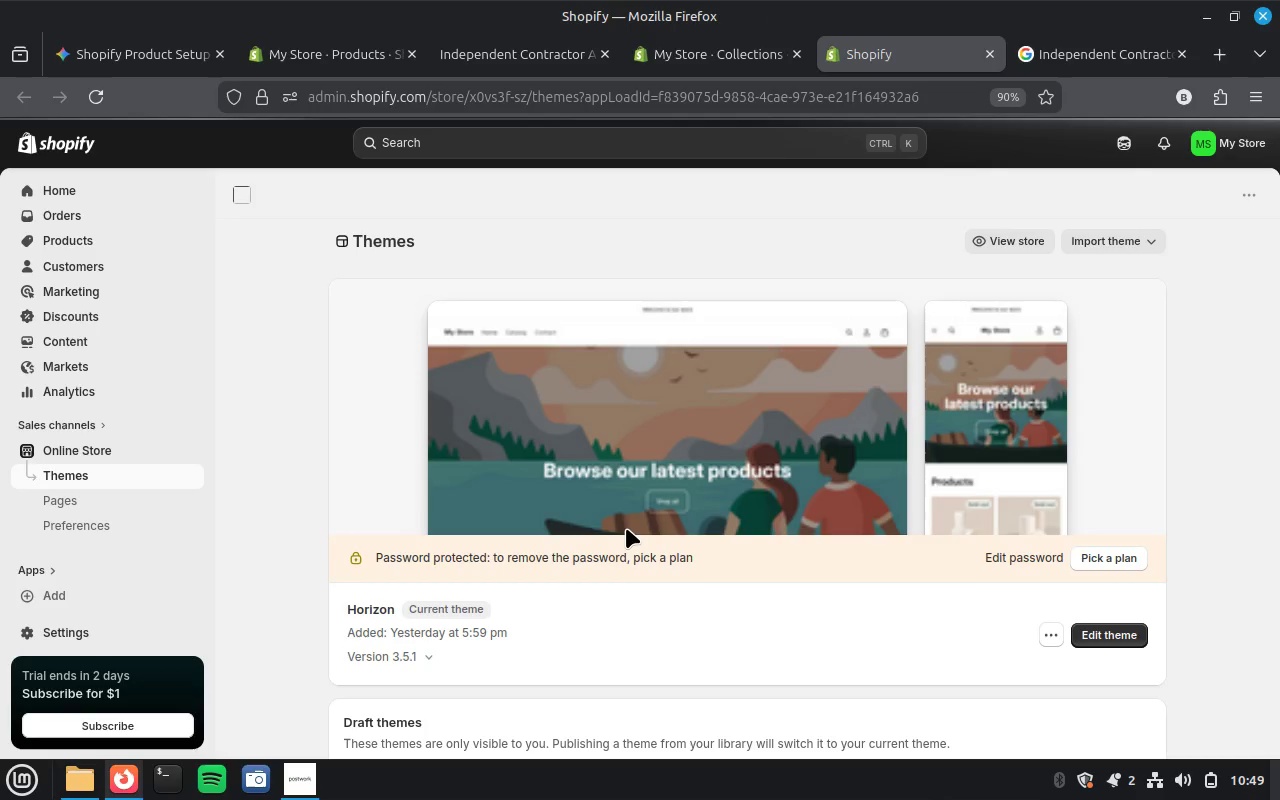 
scroll: coordinate [626, 528], scroll_direction: down, amount: 2.0
 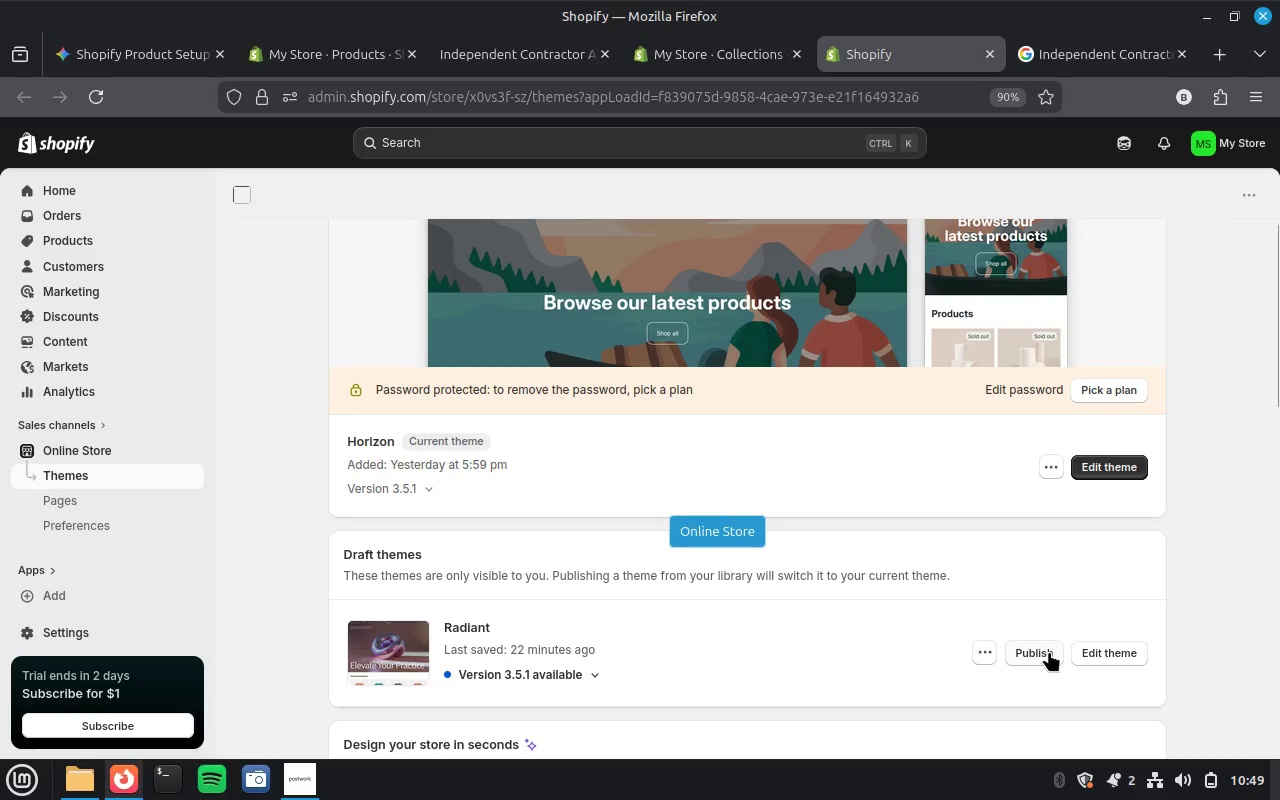 
wait(5.42)
 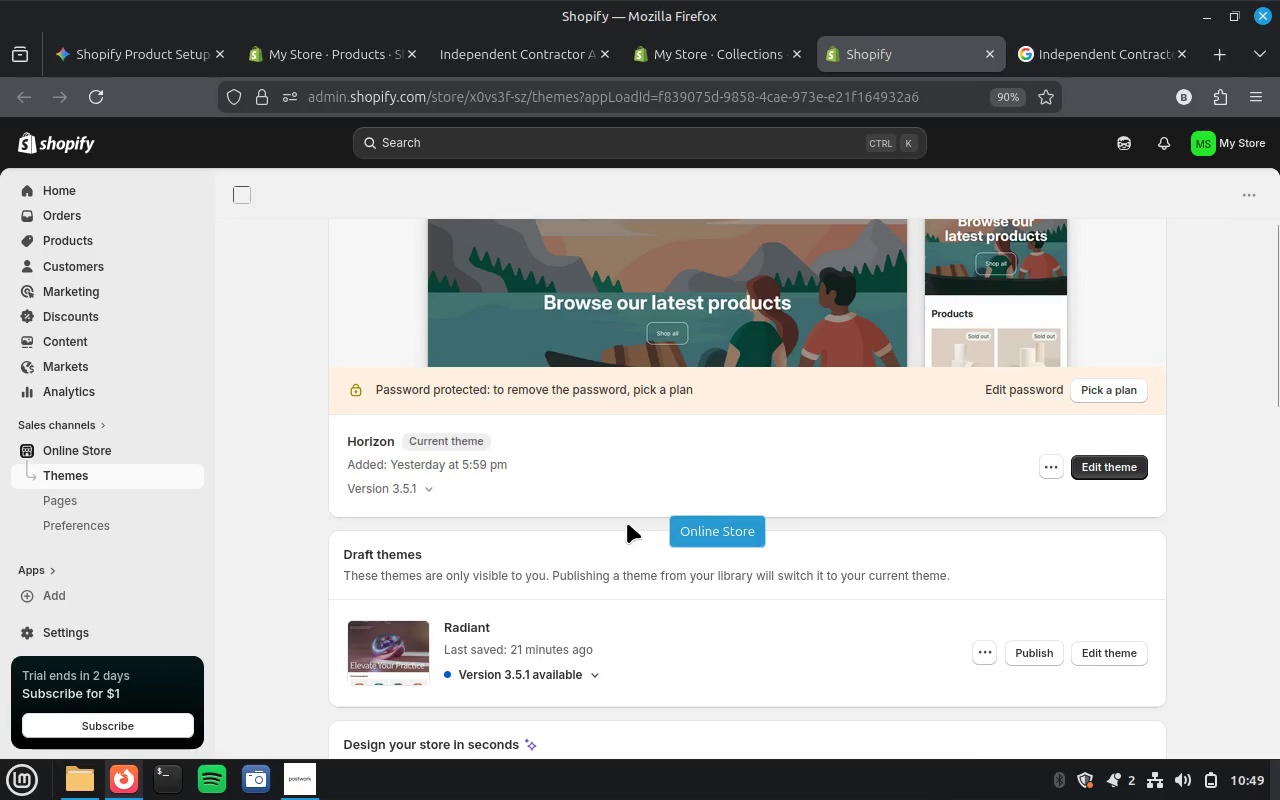 
left_click([1049, 651])
 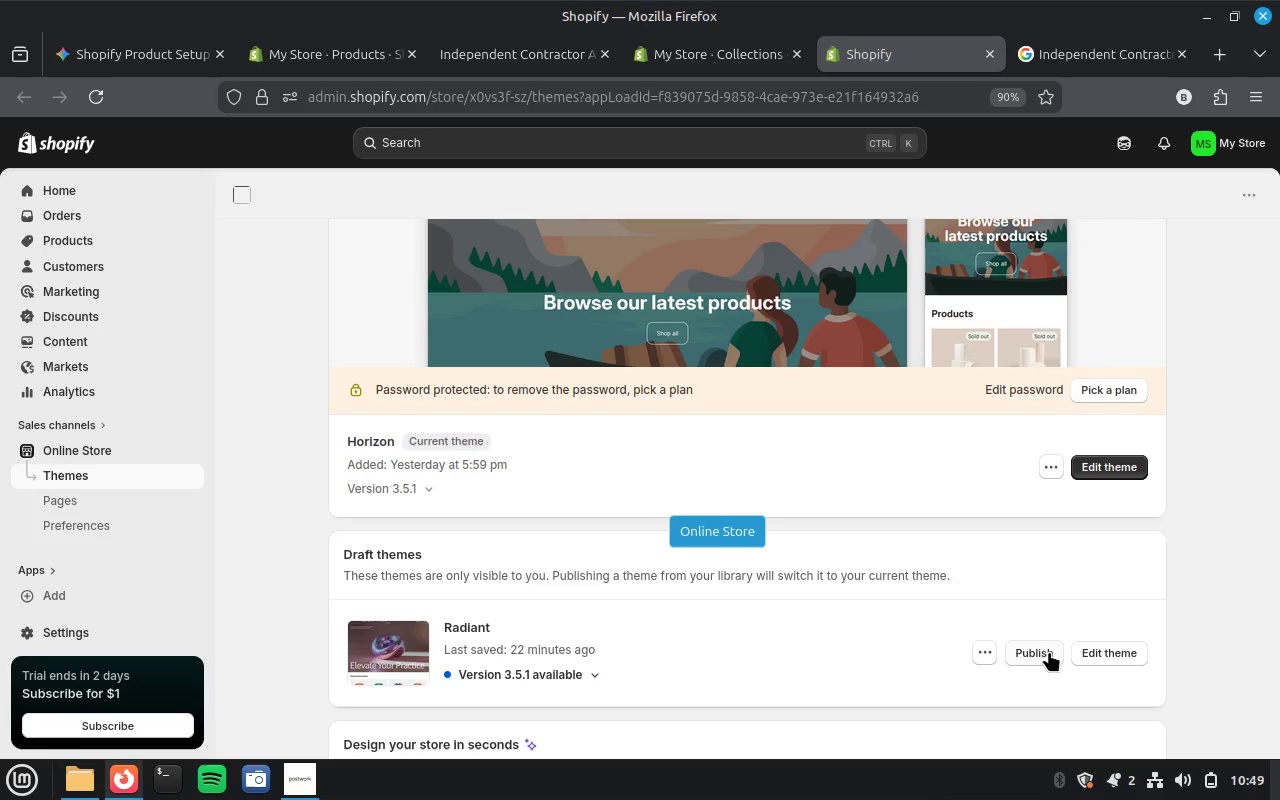 
wait(5.98)
 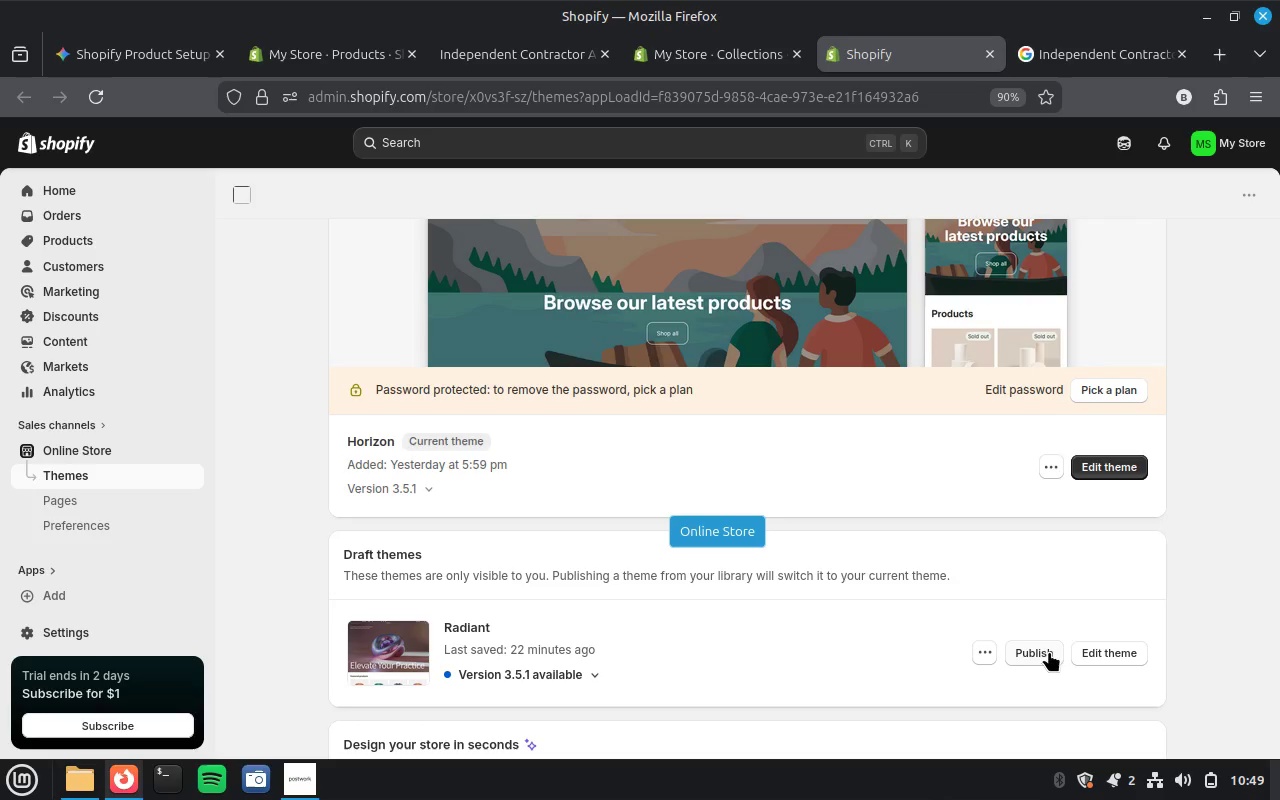 
scroll: coordinate [1049, 651], scroll_direction: up, amount: 1.0
 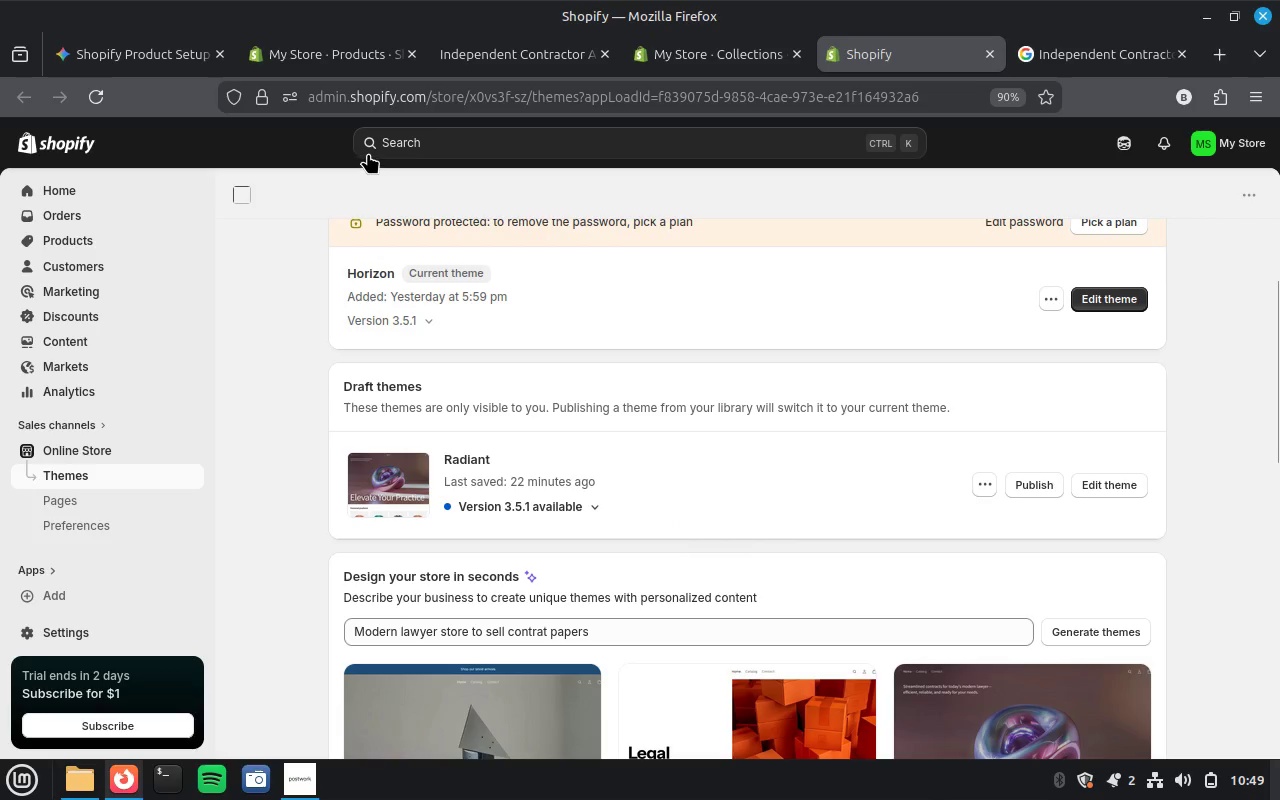 
left_click([364, 58])
 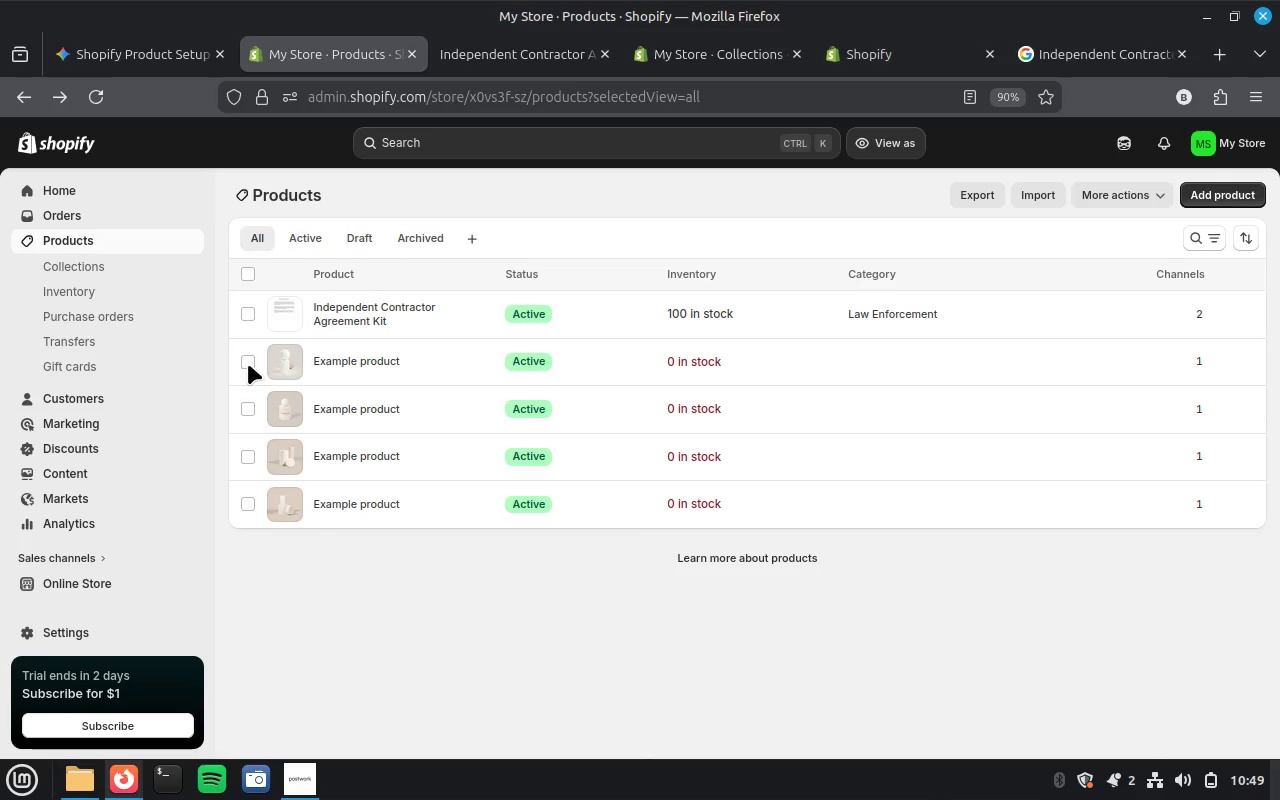 
left_click([248, 362])
 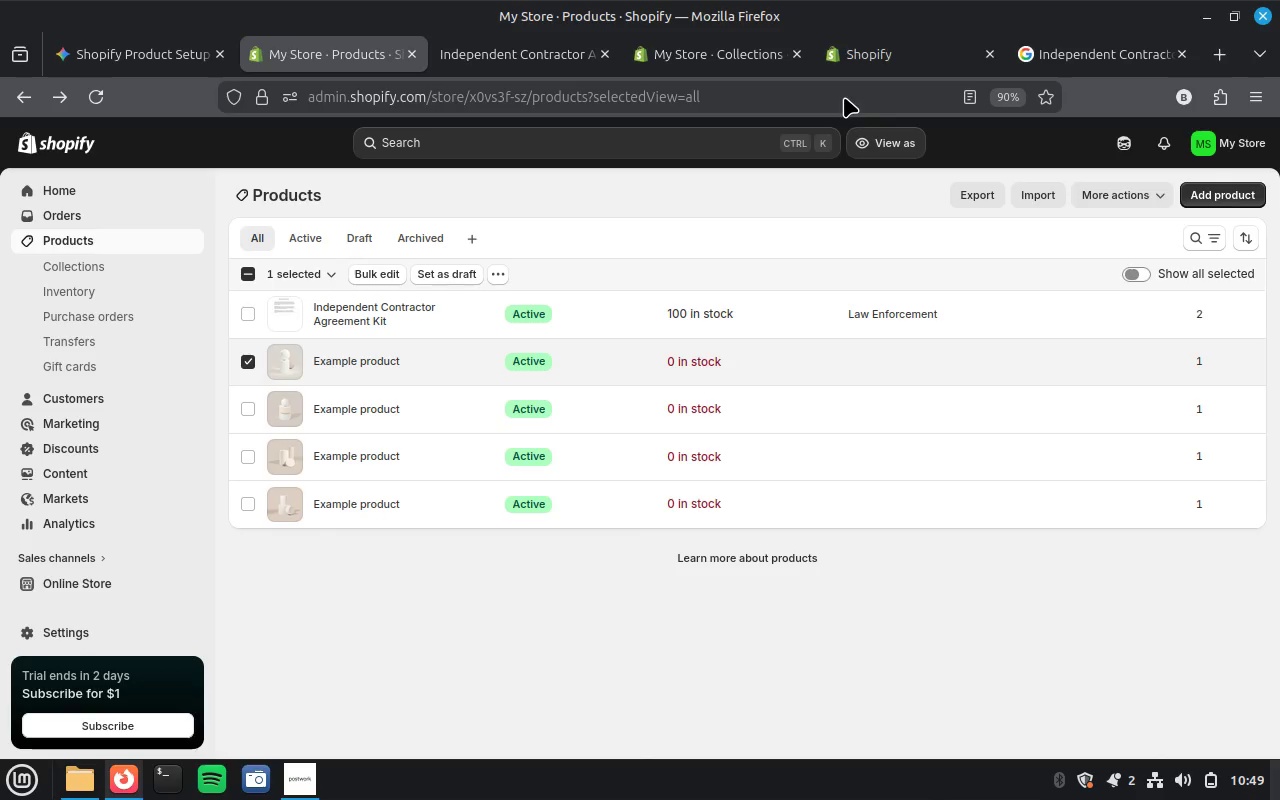 
wait(6.39)
 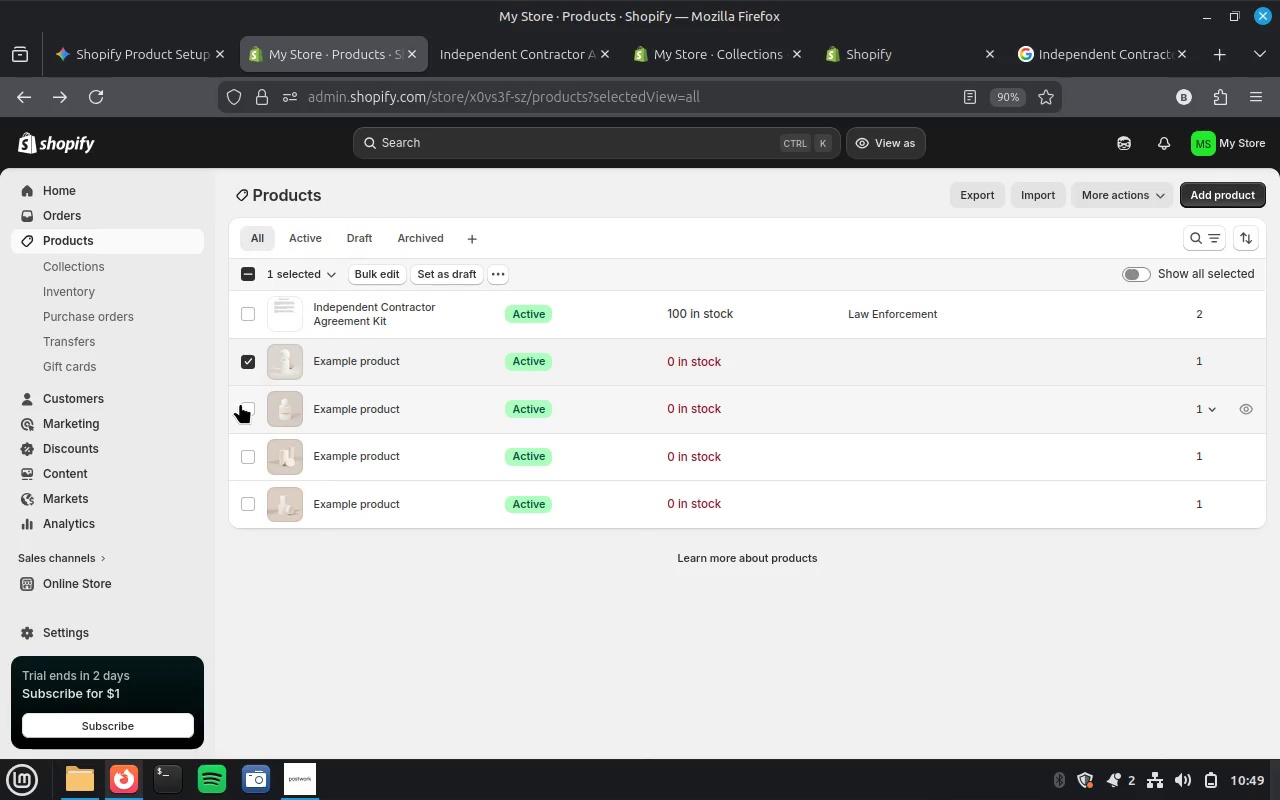 
left_click([246, 404])
 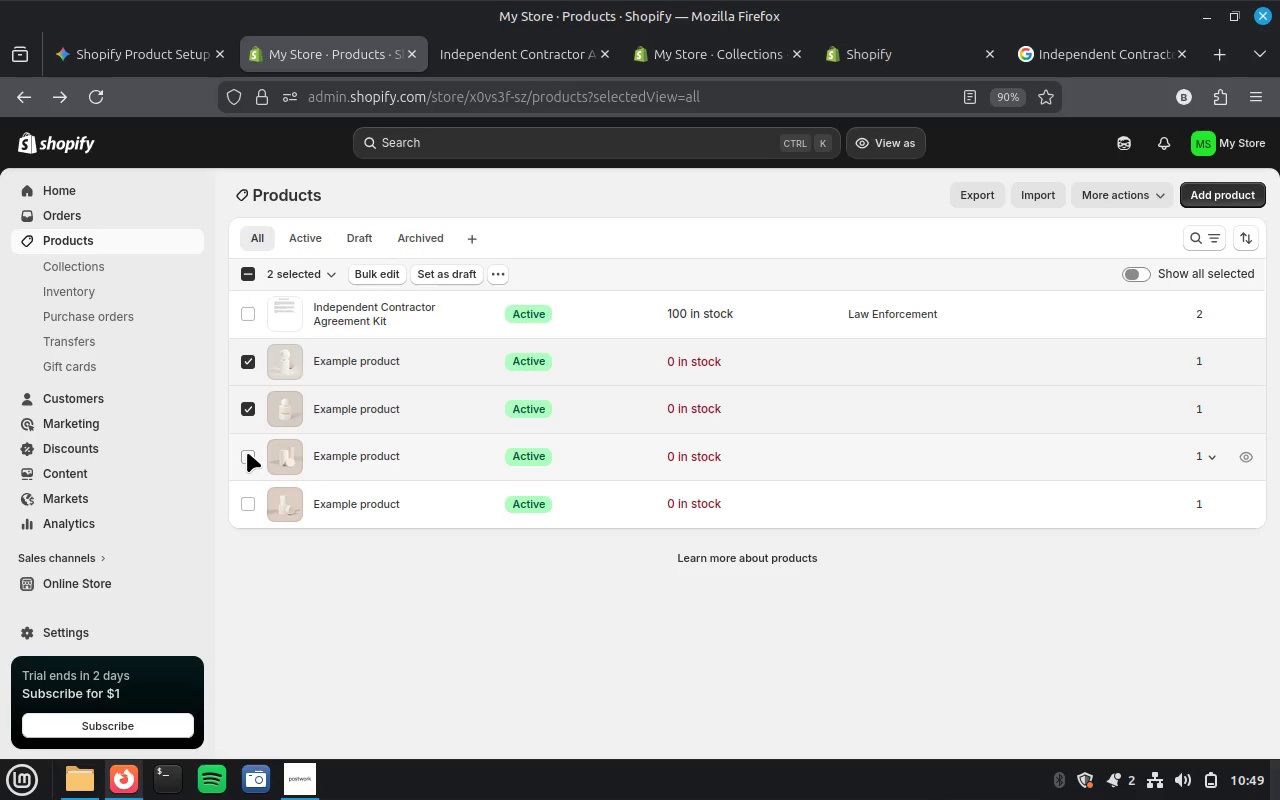 
left_click([247, 452])
 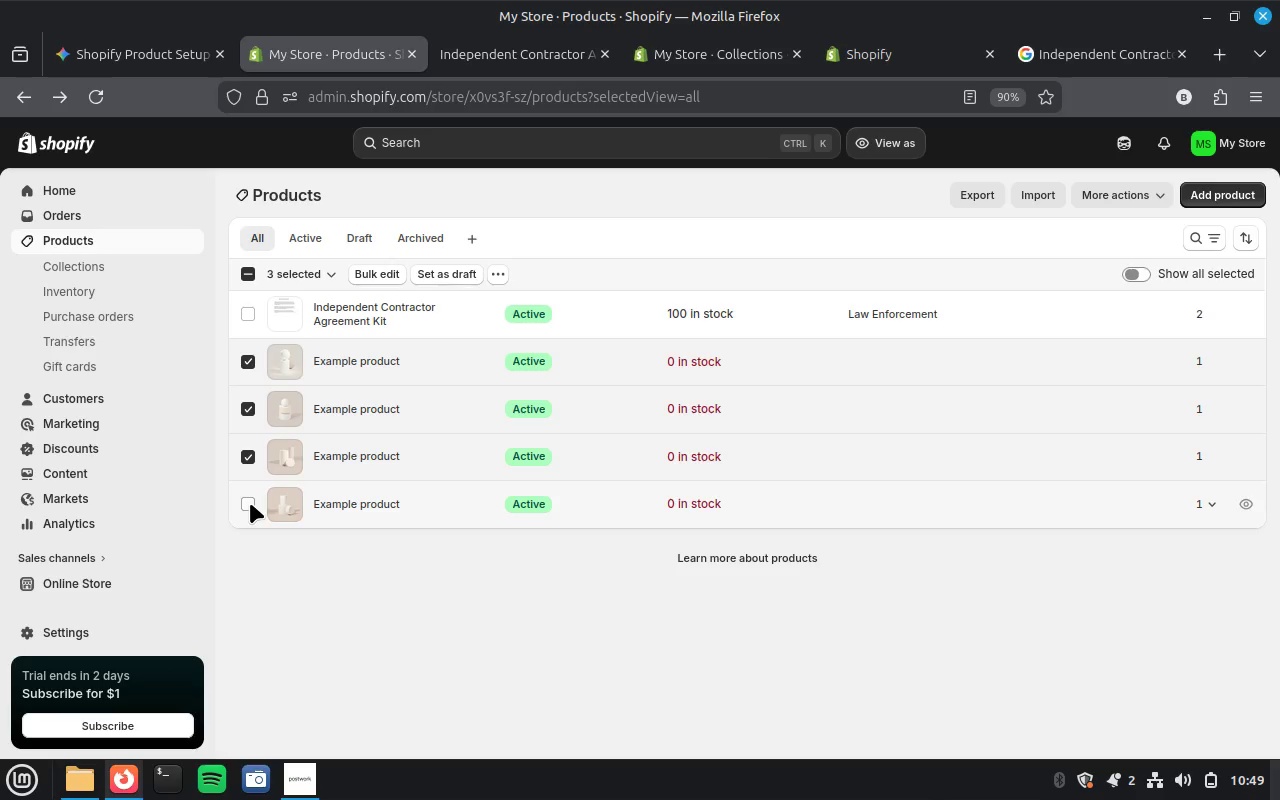 
left_click([250, 503])
 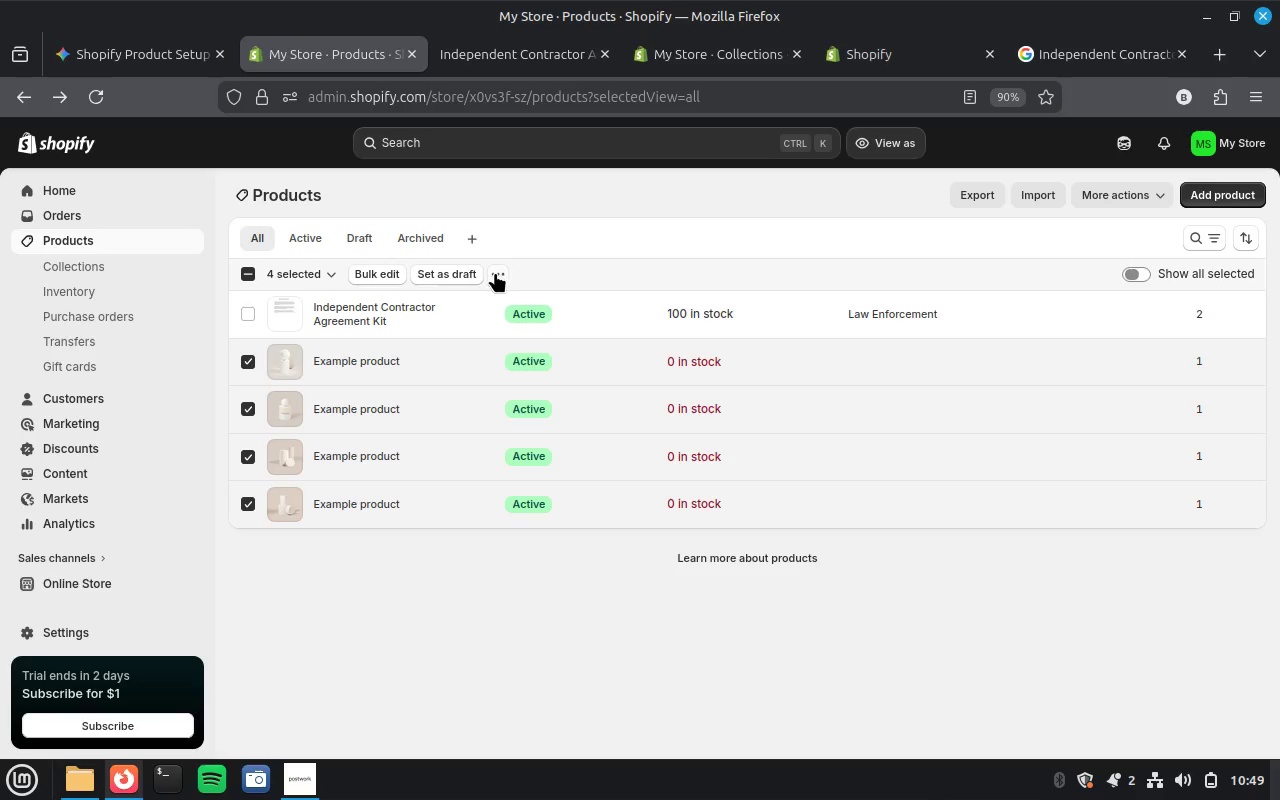 
left_click([495, 272])
 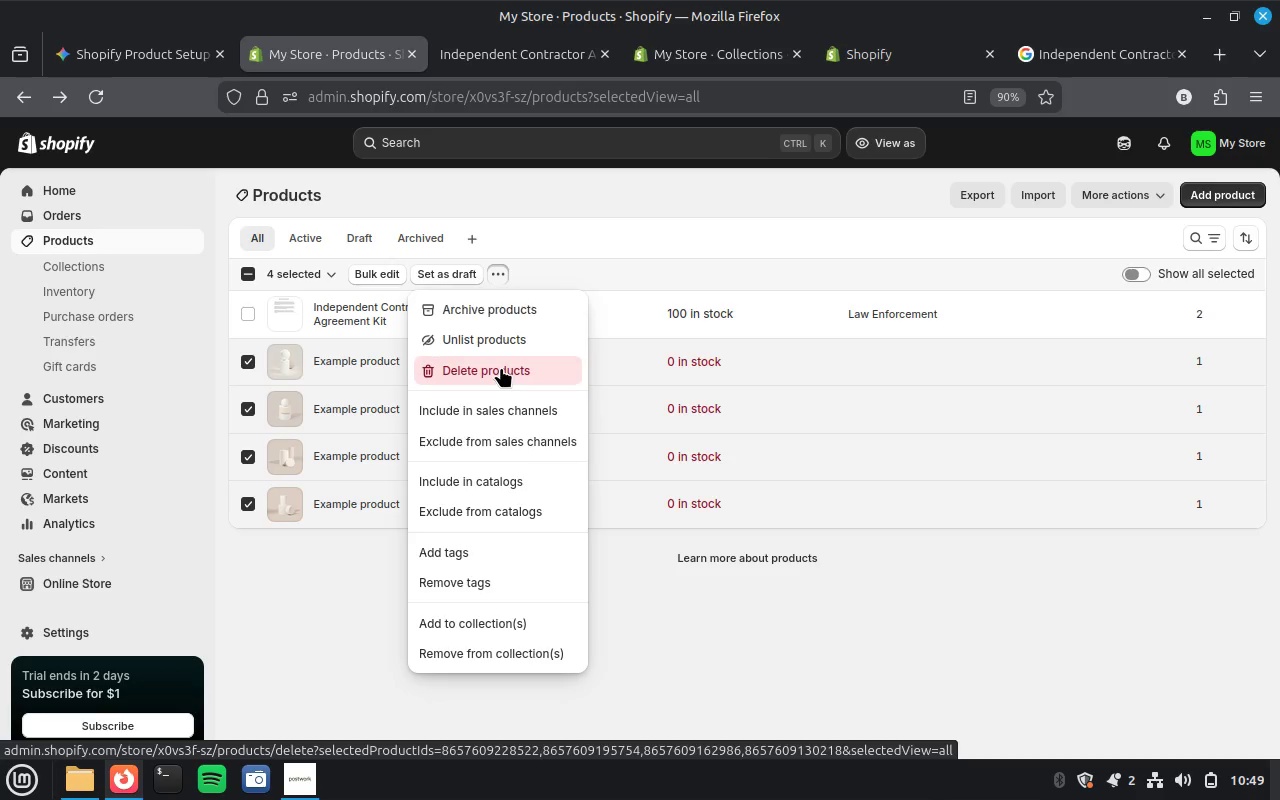 
left_click([501, 367])
 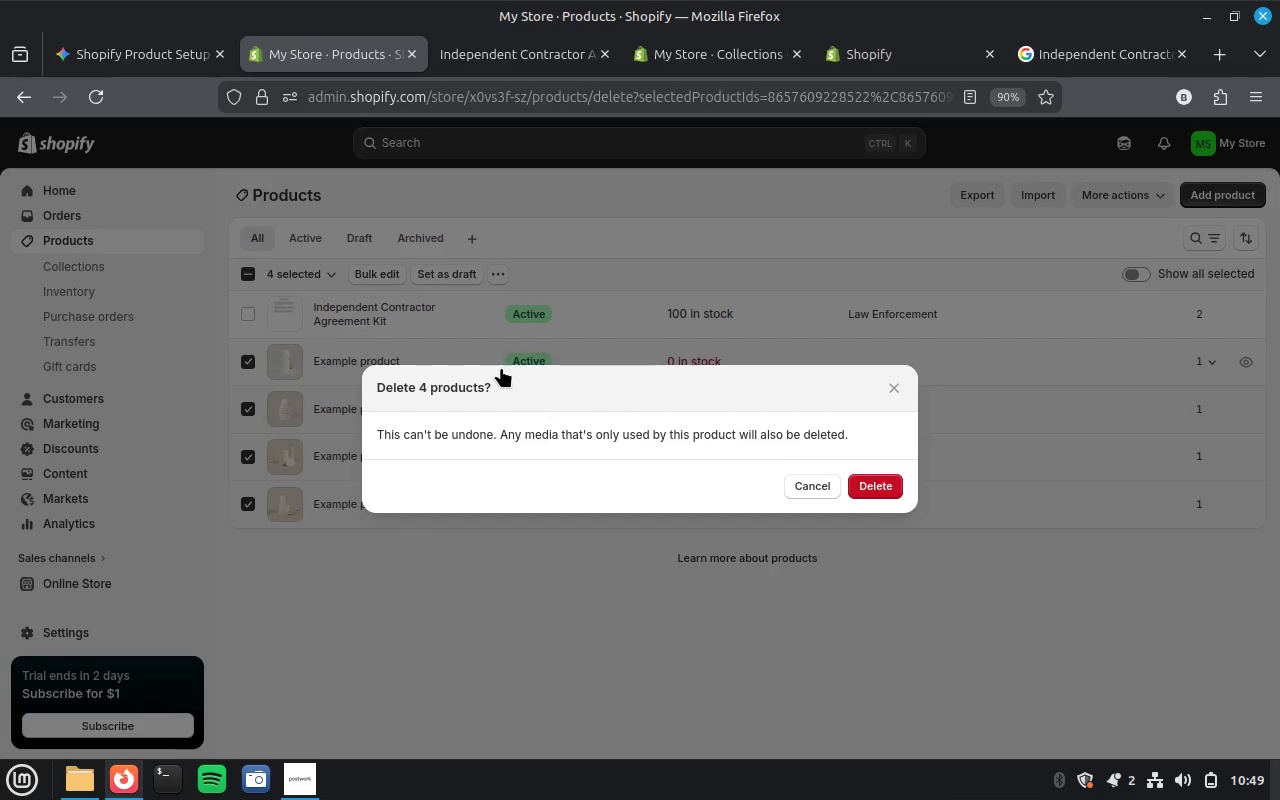 
wait(7.68)
 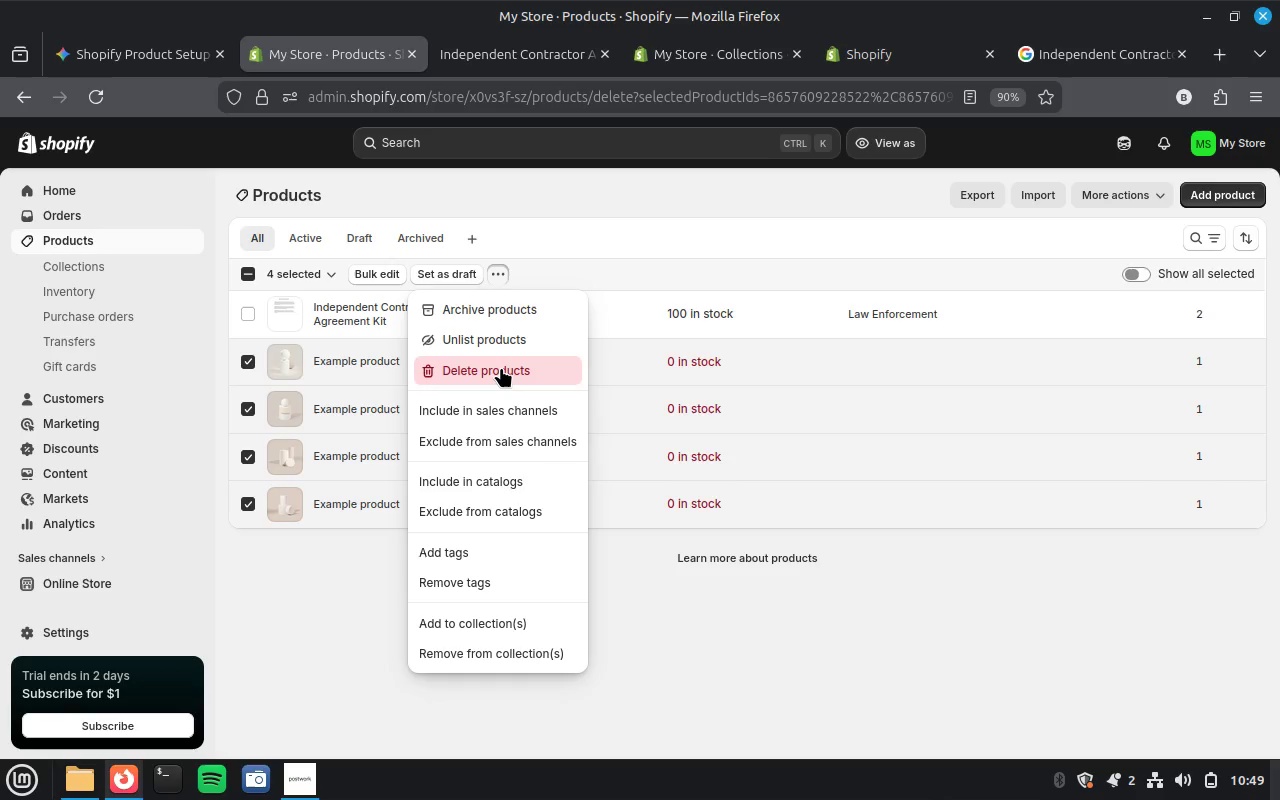 
left_click([882, 491])
 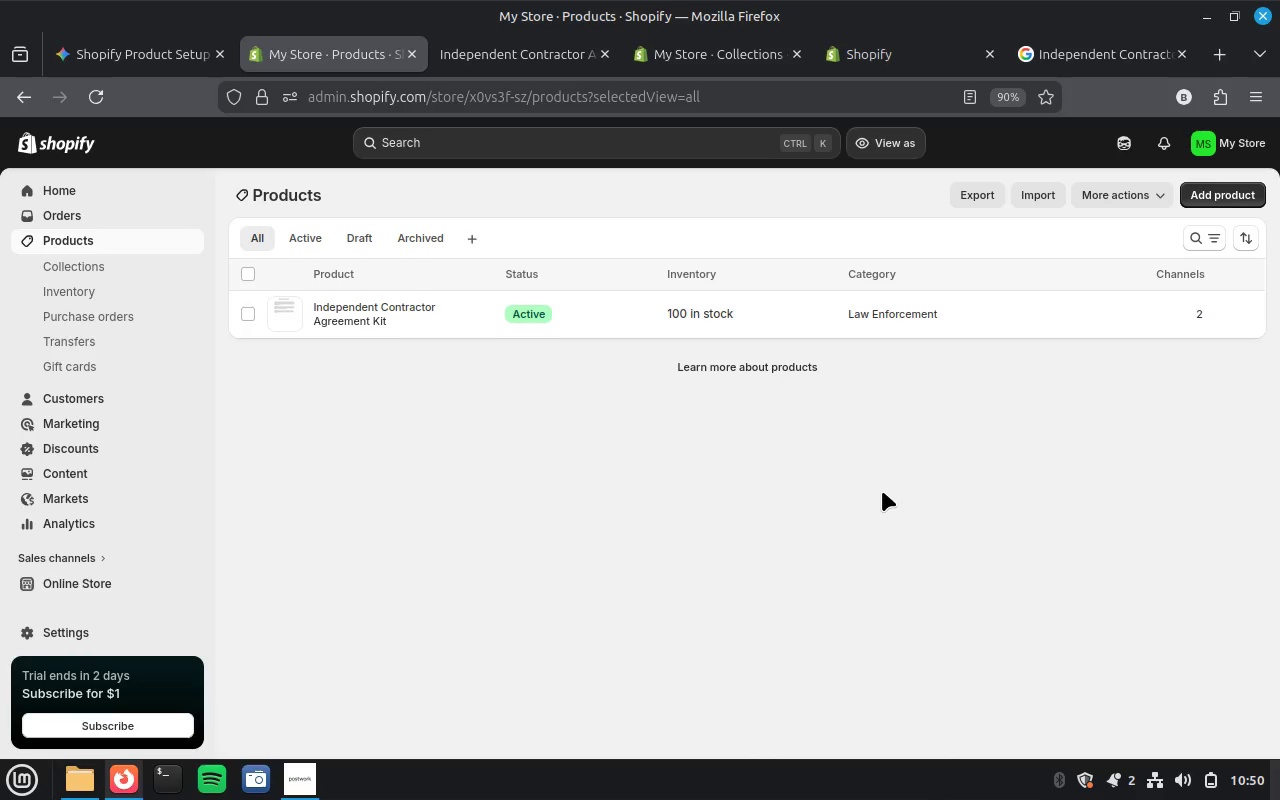 
wait(22.27)
 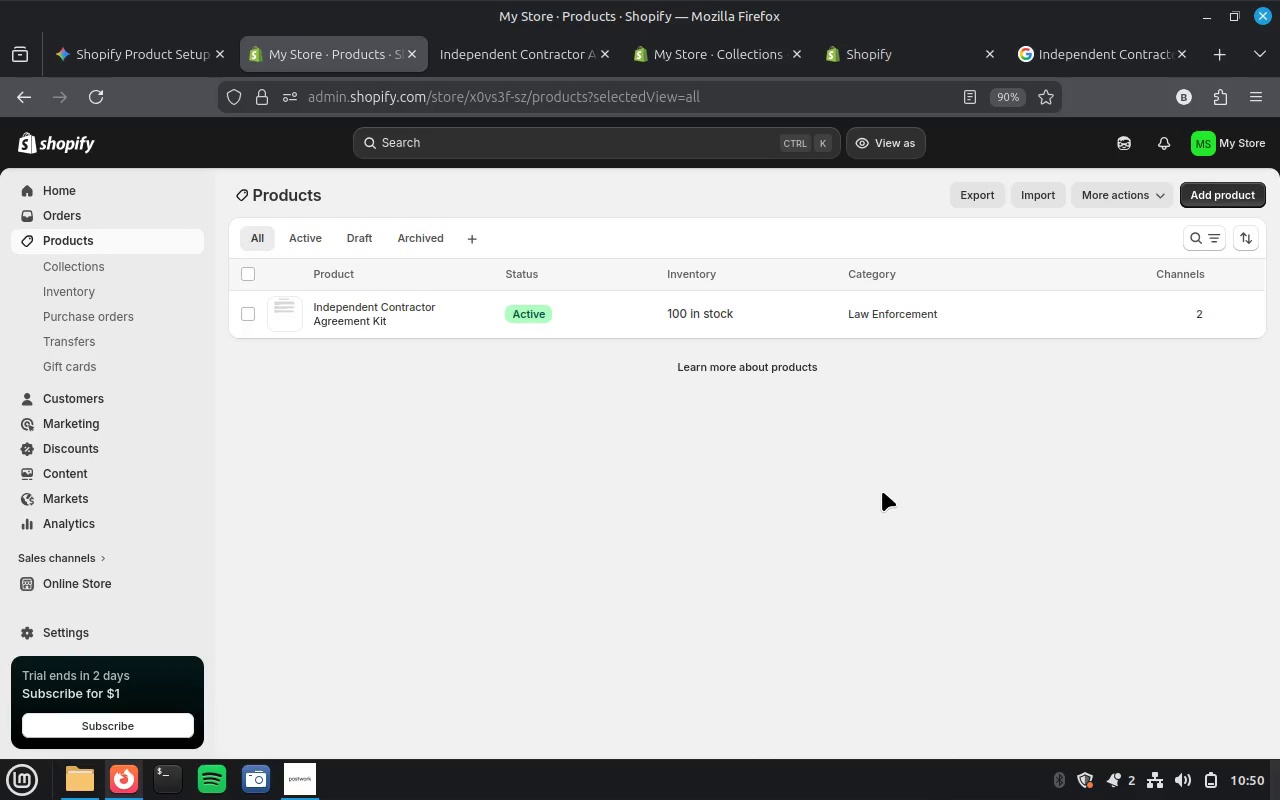 
left_click([1230, 195])
 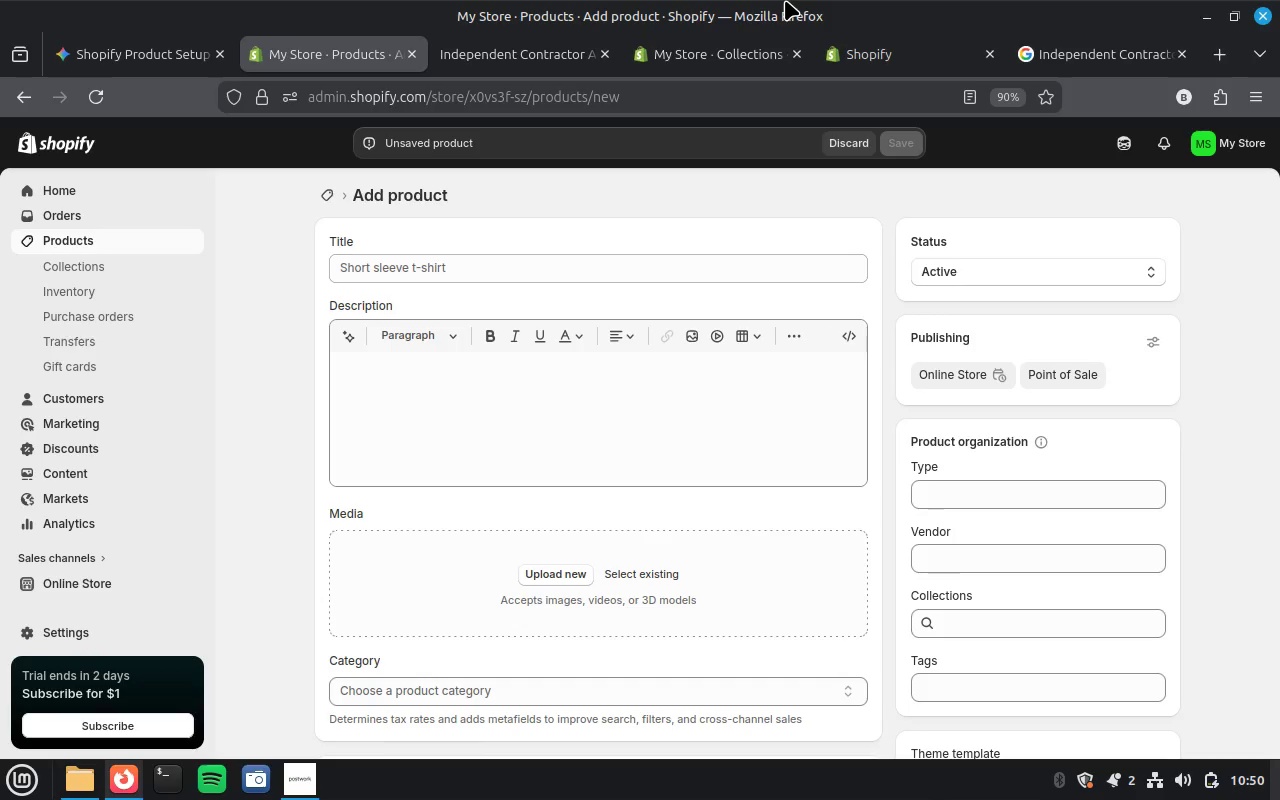 
wait(40.77)
 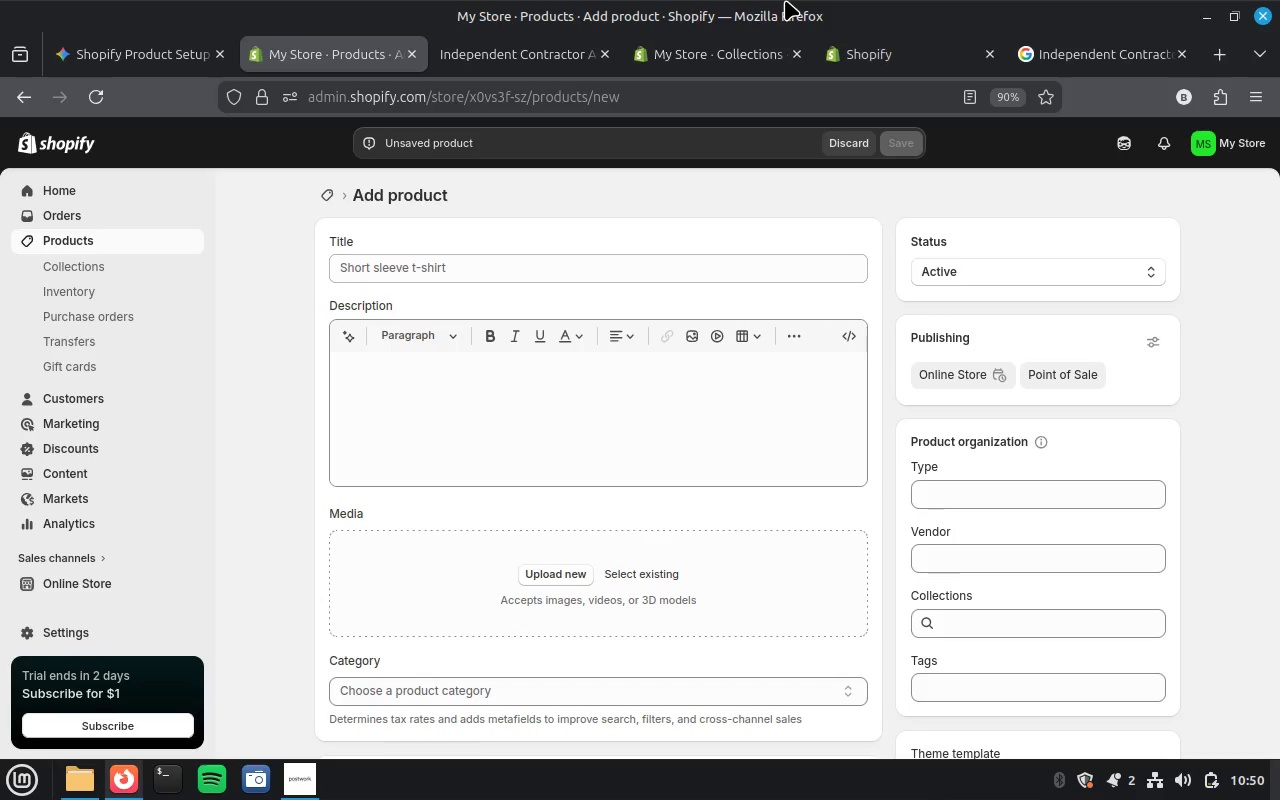 
left_click([128, 50])
 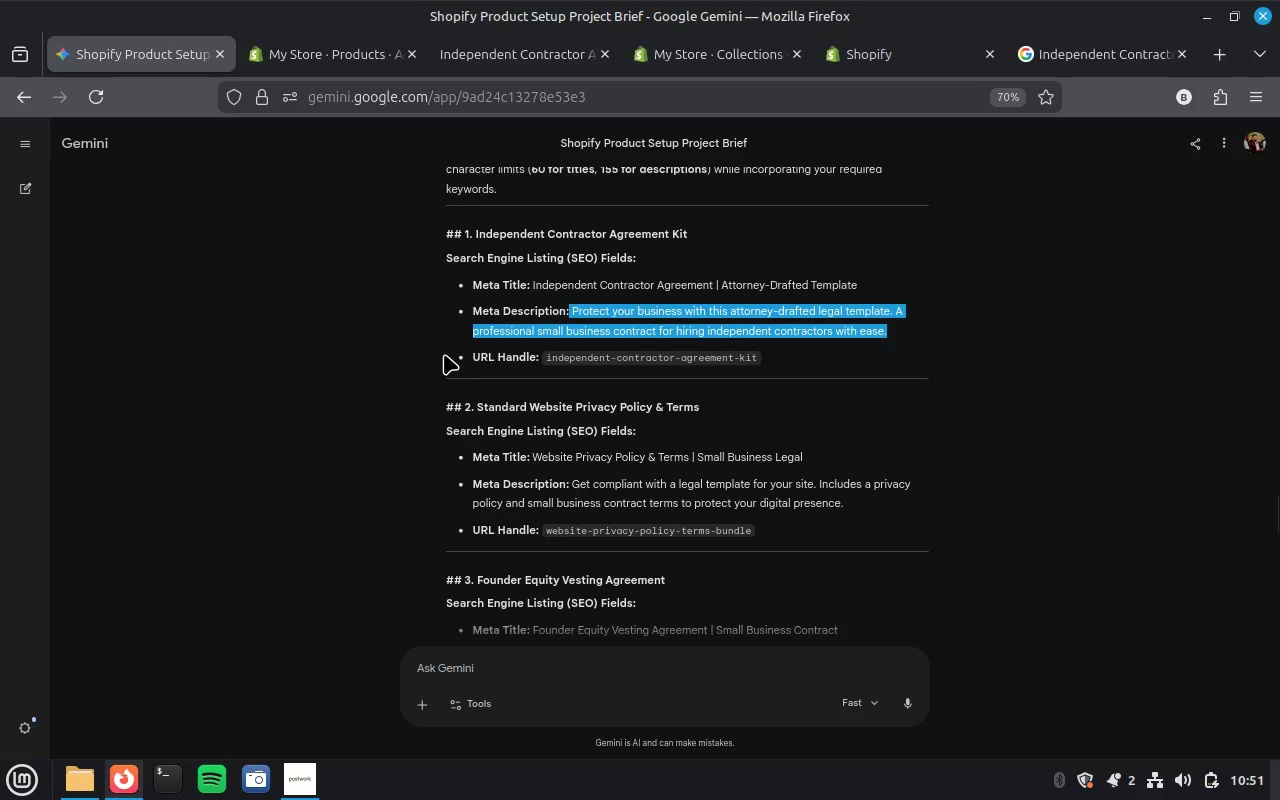 
scroll: coordinate [444, 354], scroll_direction: up, amount: 12.0
 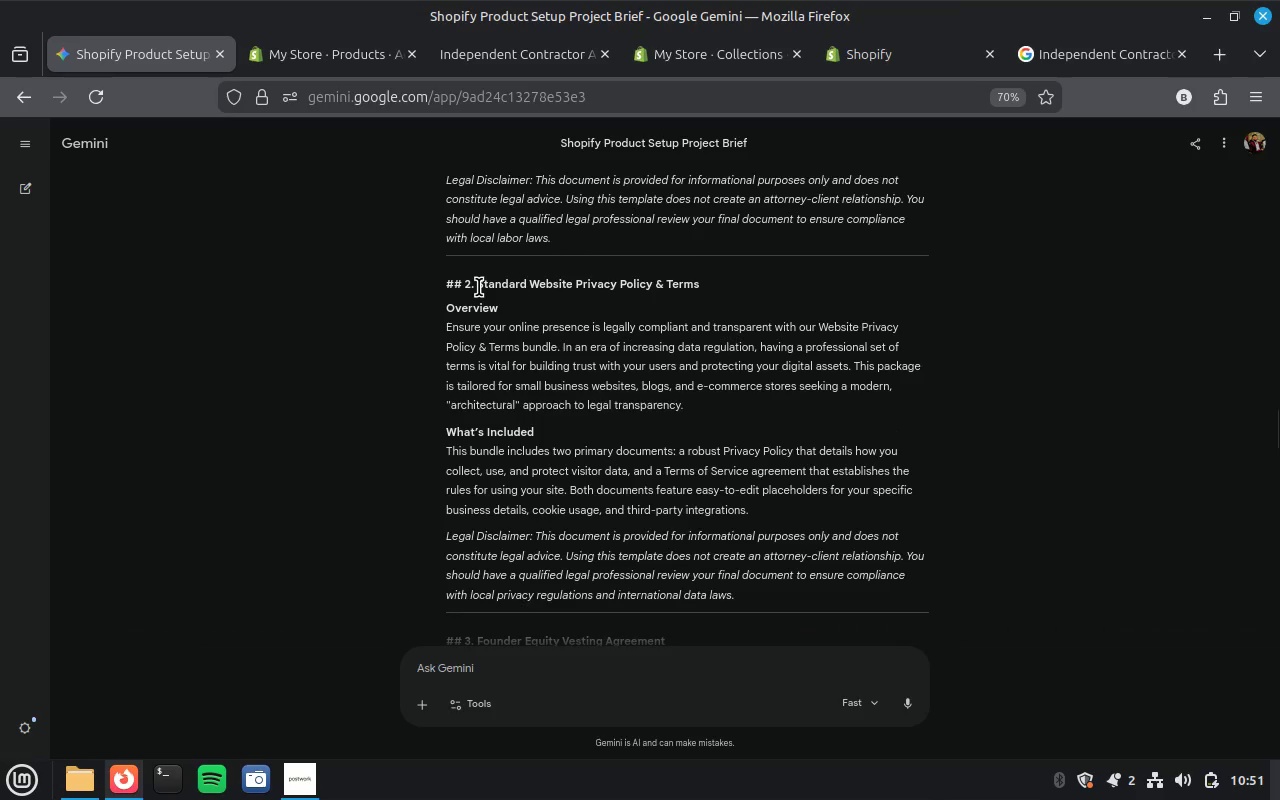 
left_click_drag(start_coordinate=[479, 286], to_coordinate=[778, 600])